 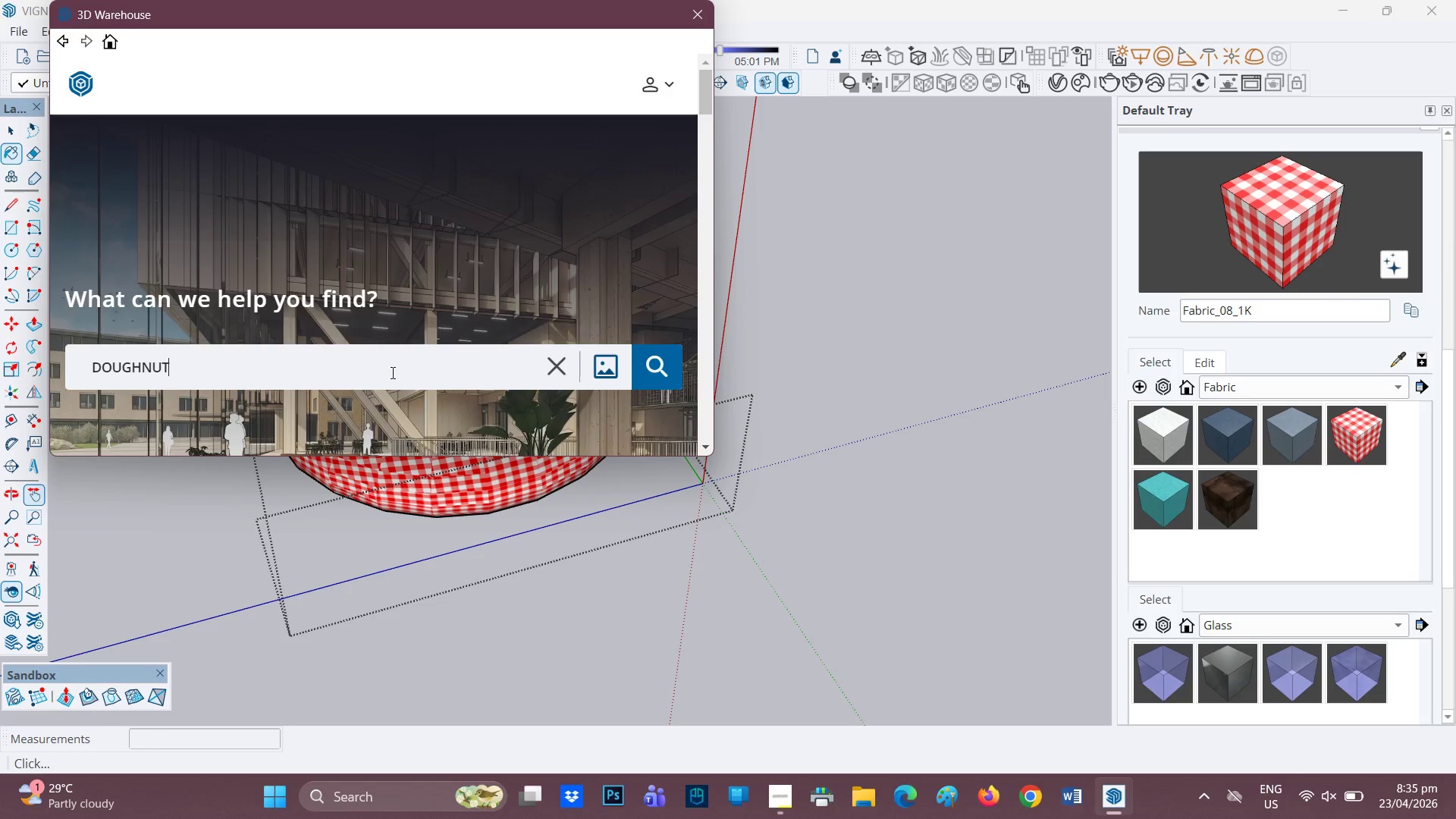 
left_click([669, 381])
 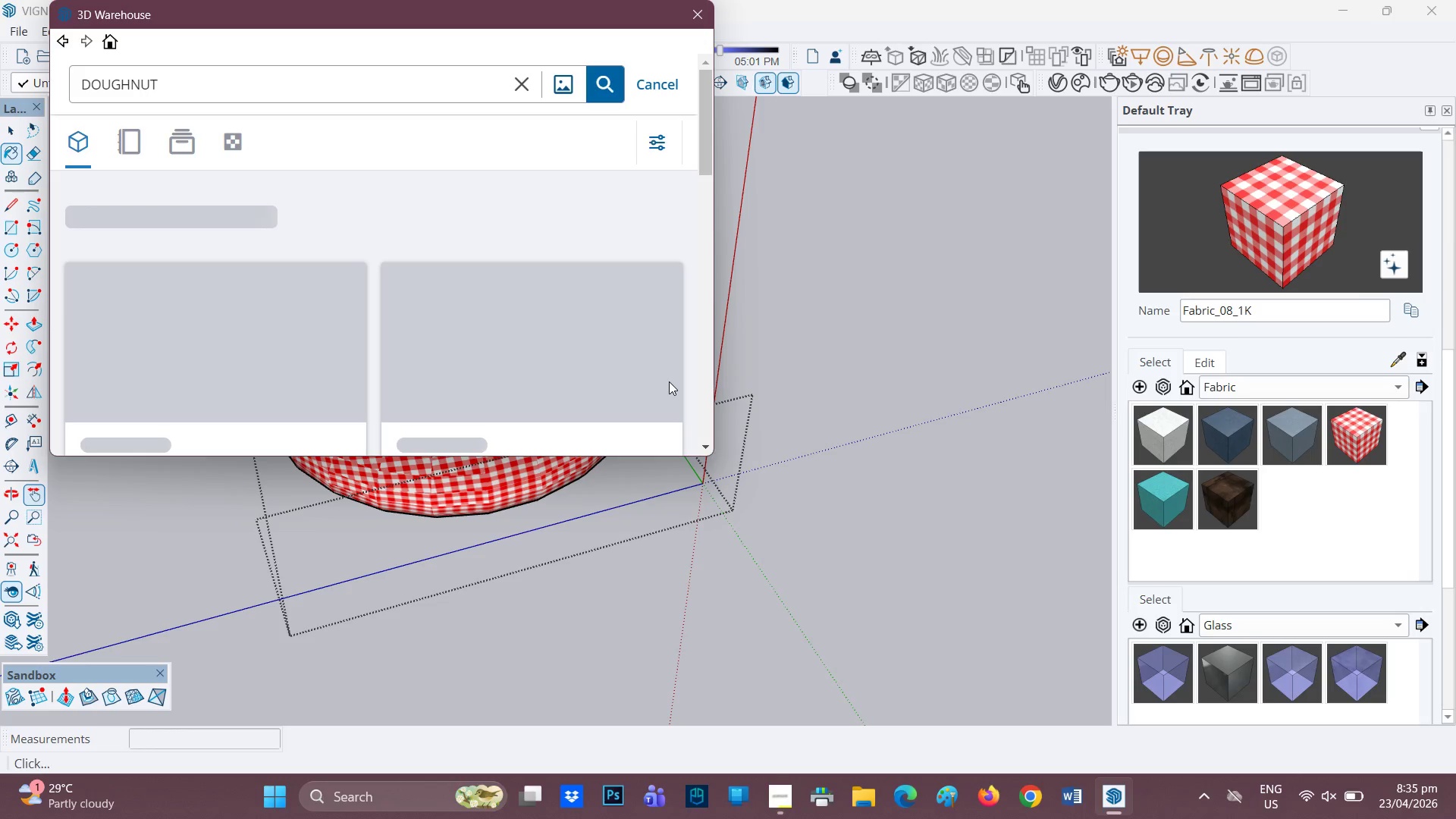 
wait(10.03)
 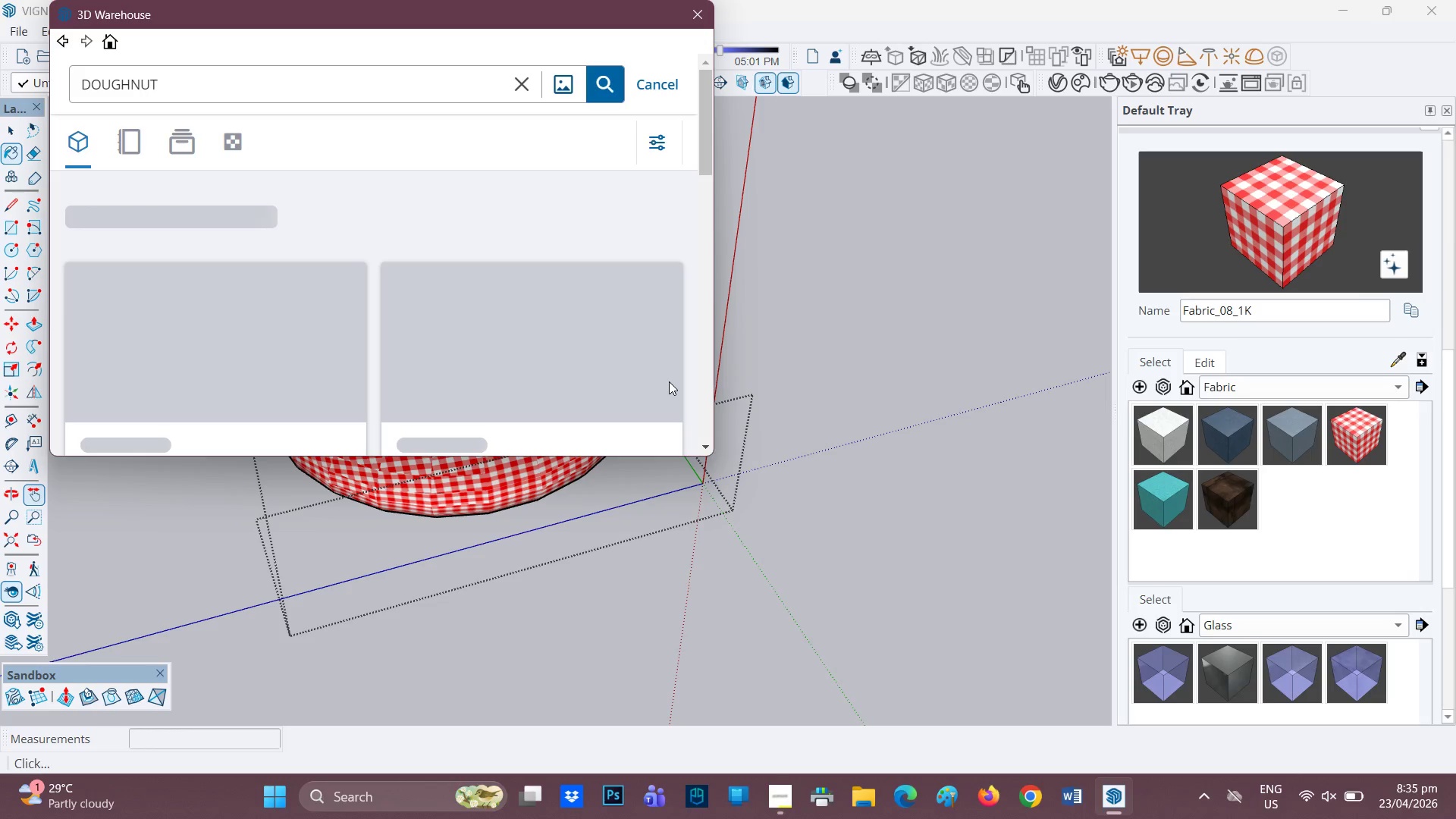 
scroll: coordinate [323, 240], scroll_direction: none, amount: 0.0
 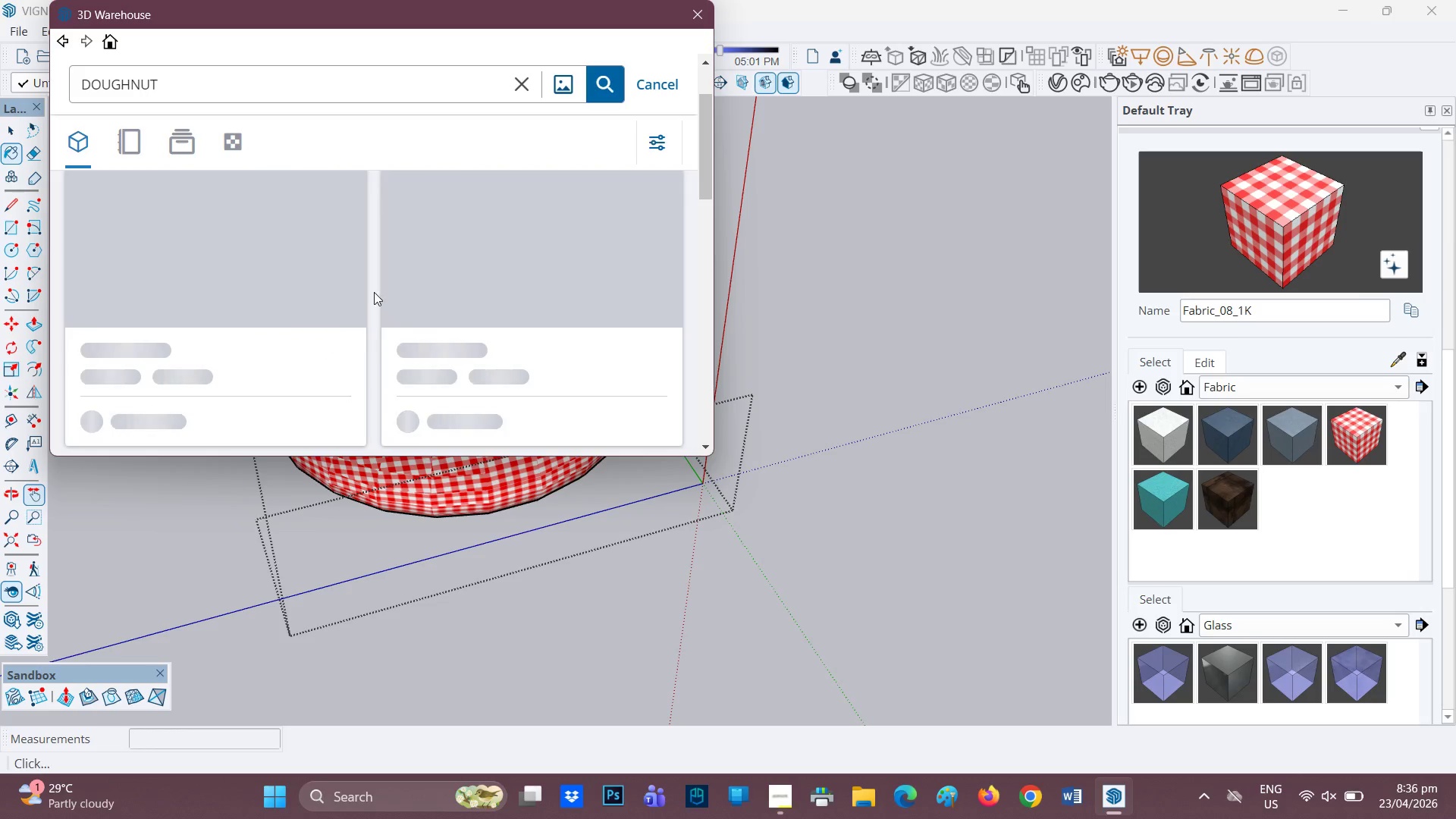 
scroll: coordinate [391, 315], scroll_direction: down, amount: 2.0
 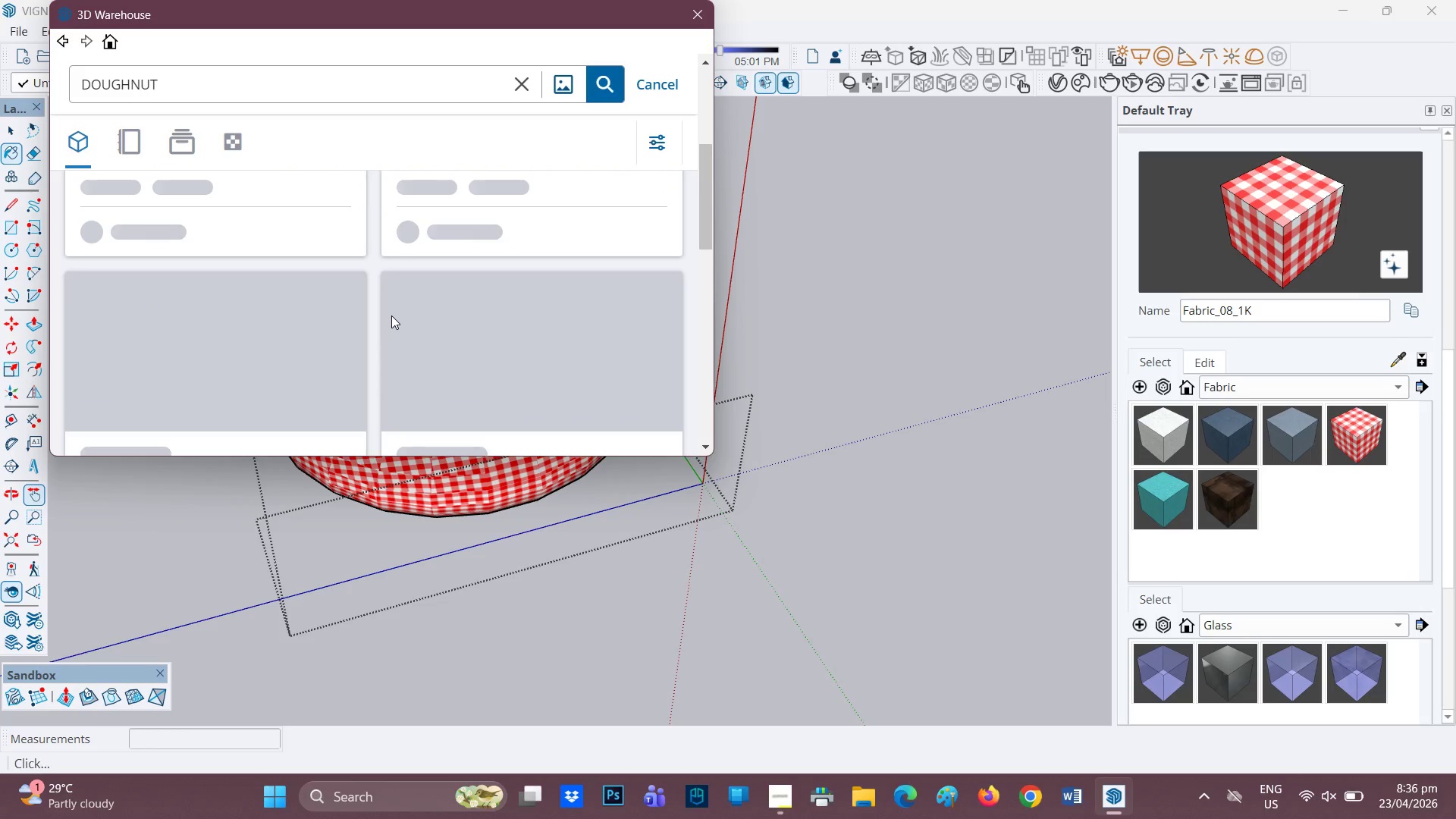 
scroll: coordinate [391, 315], scroll_direction: none, amount: 0.0
 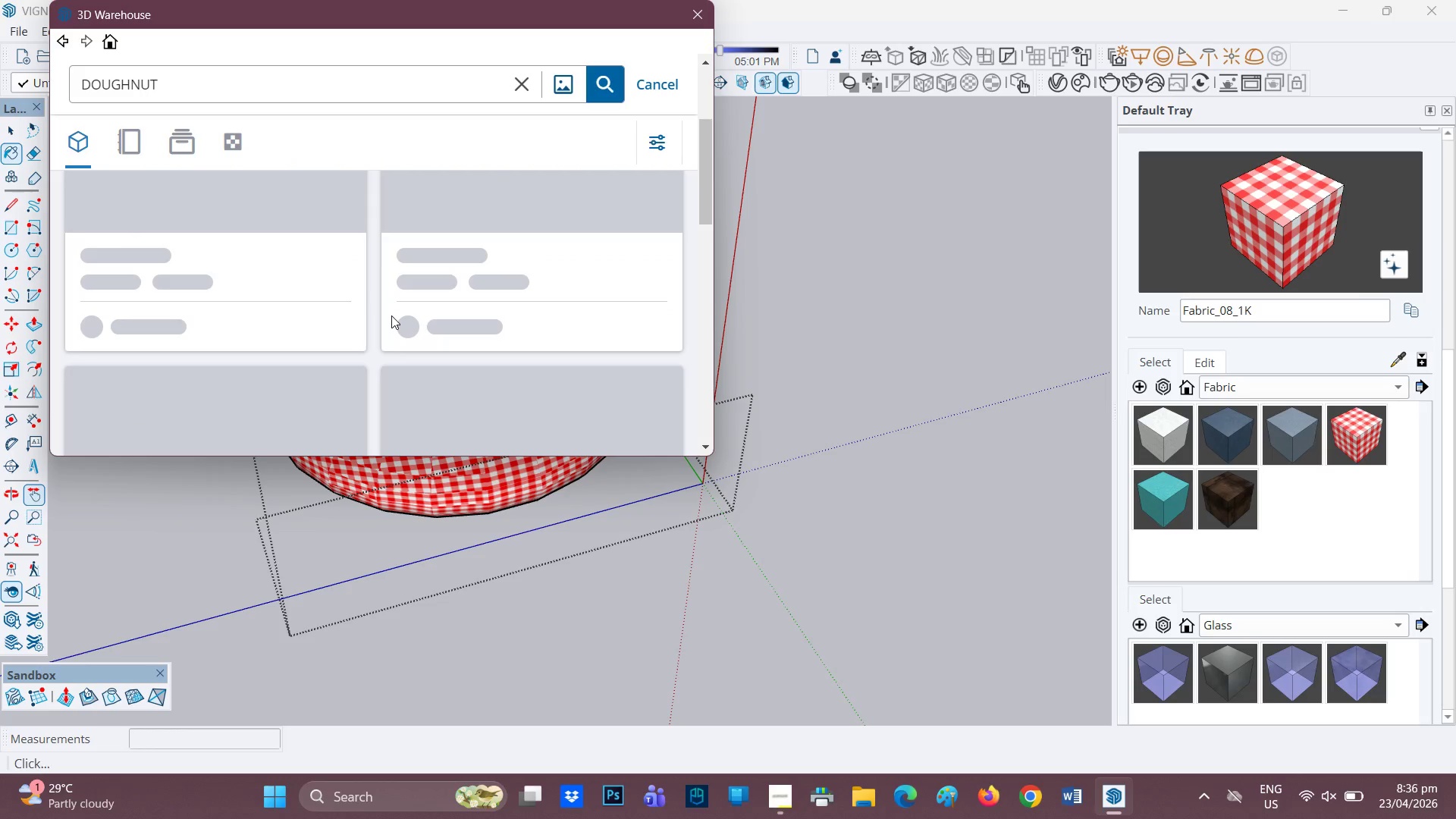 
scroll: coordinate [391, 315], scroll_direction: up, amount: 2.0
 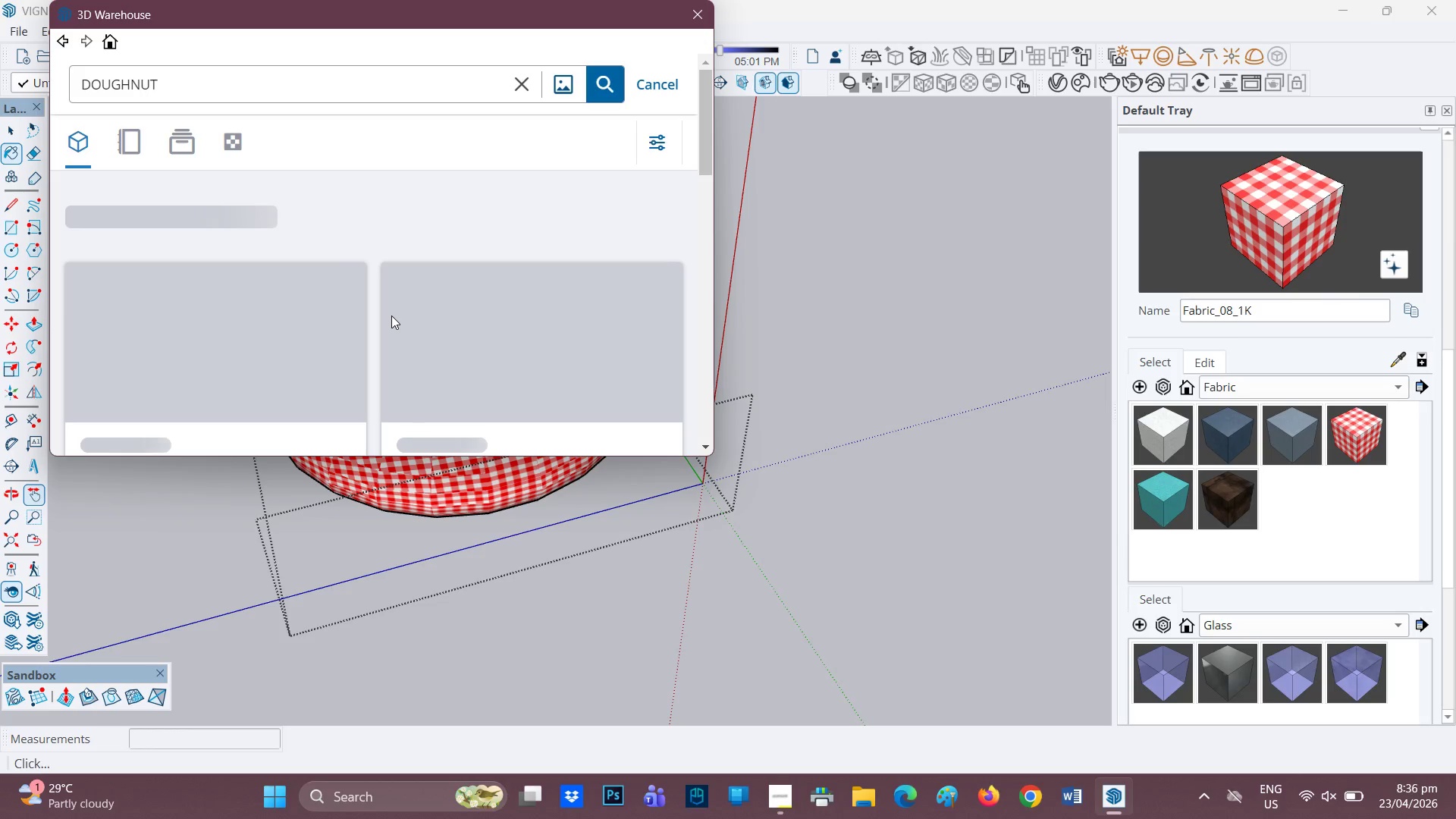 
scroll: coordinate [391, 315], scroll_direction: down, amount: 1.0
 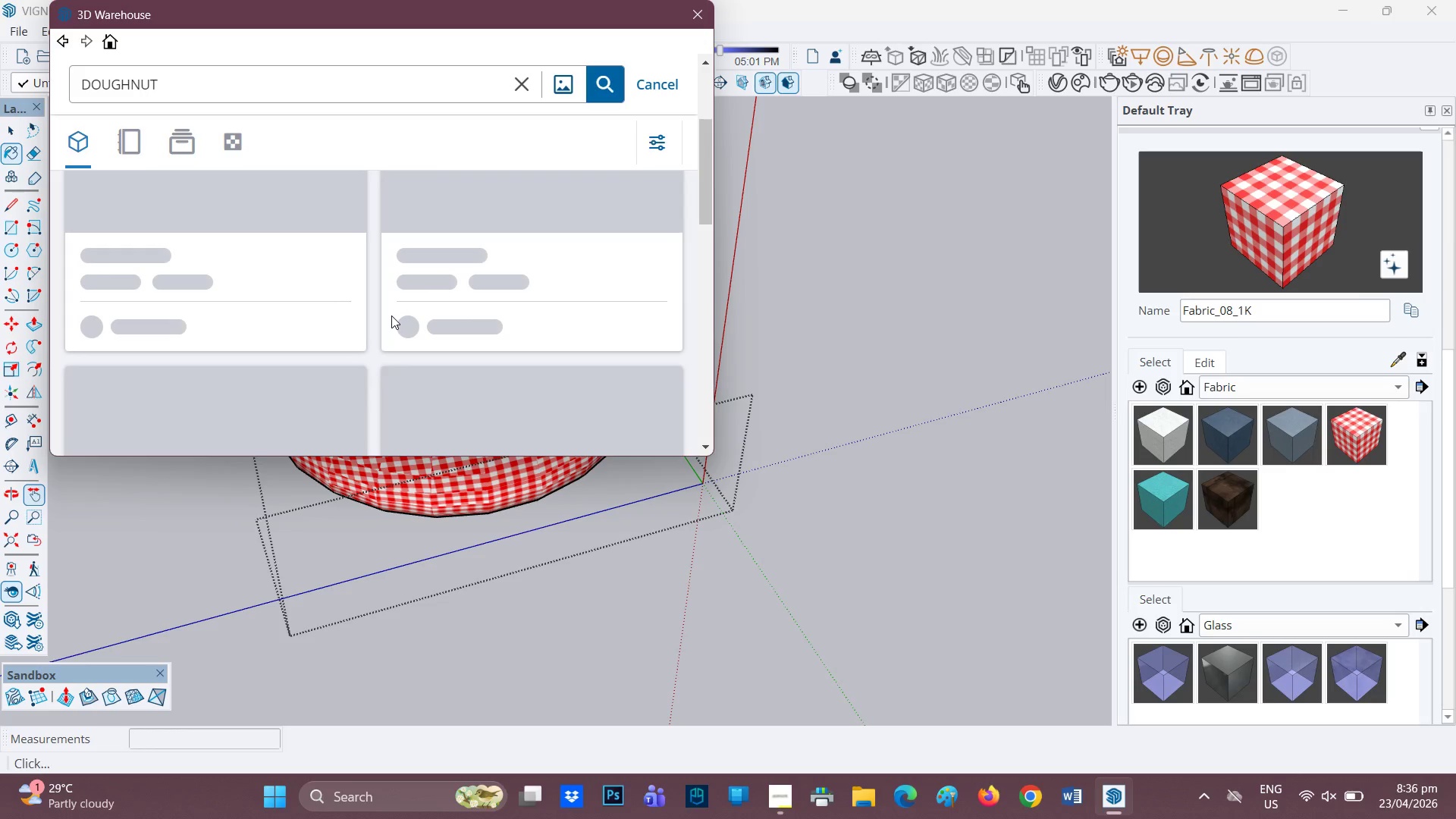 
scroll: coordinate [419, 334], scroll_direction: up, amount: 3.0
 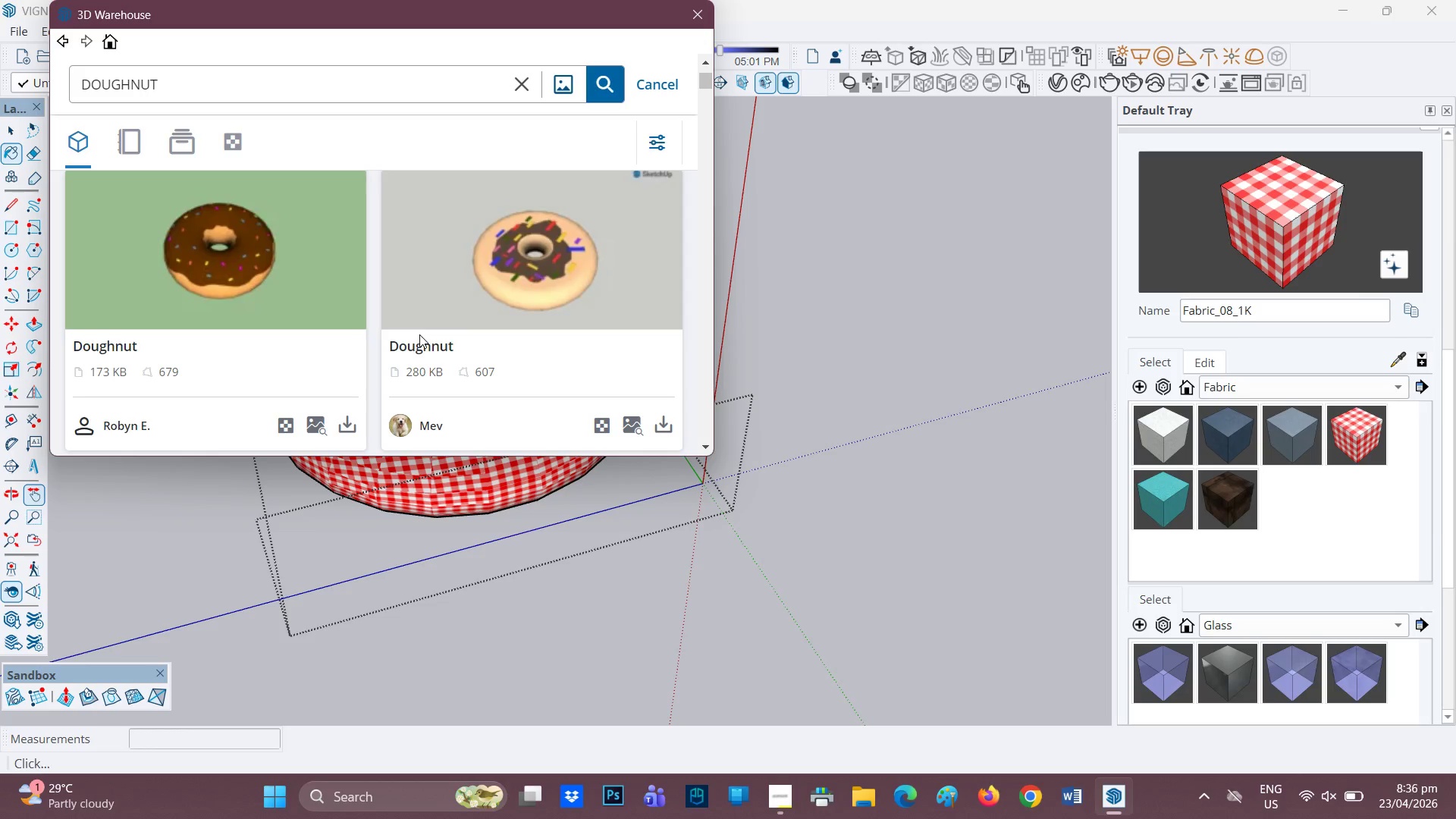 
wait(10.25)
 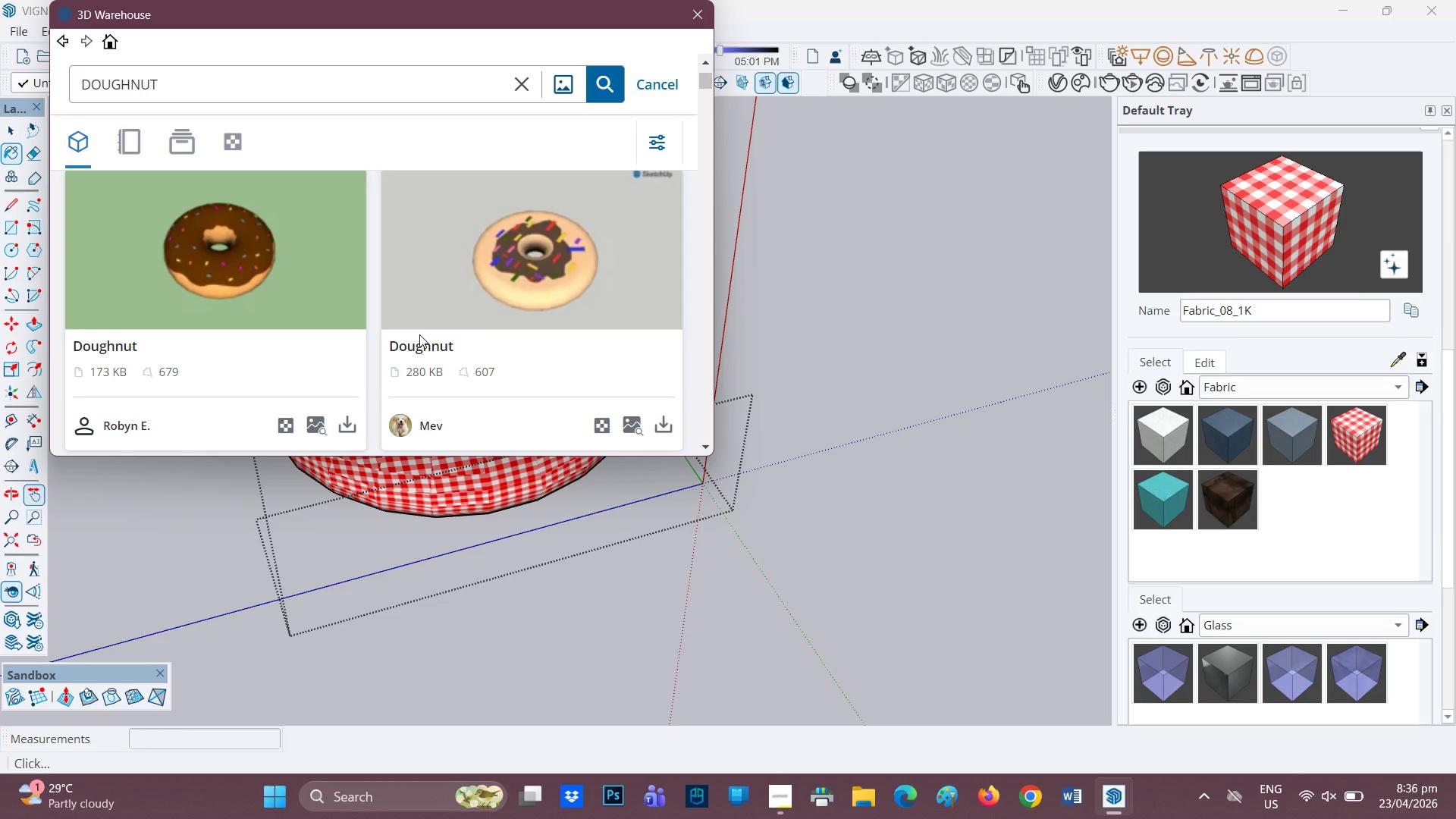 
scroll: coordinate [239, 313], scroll_direction: down, amount: 7.0
 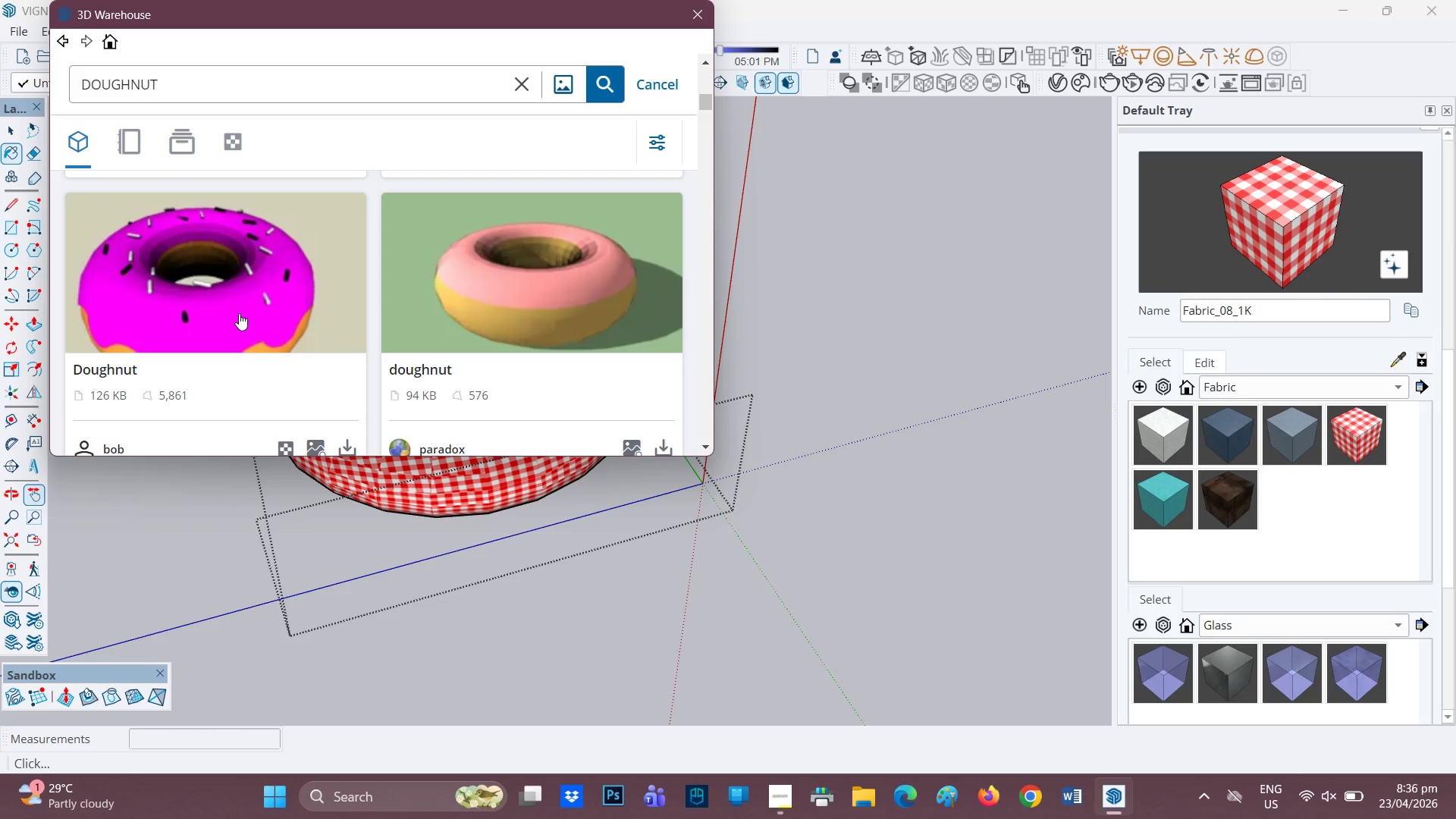 
scroll: coordinate [265, 317], scroll_direction: none, amount: 0.0
 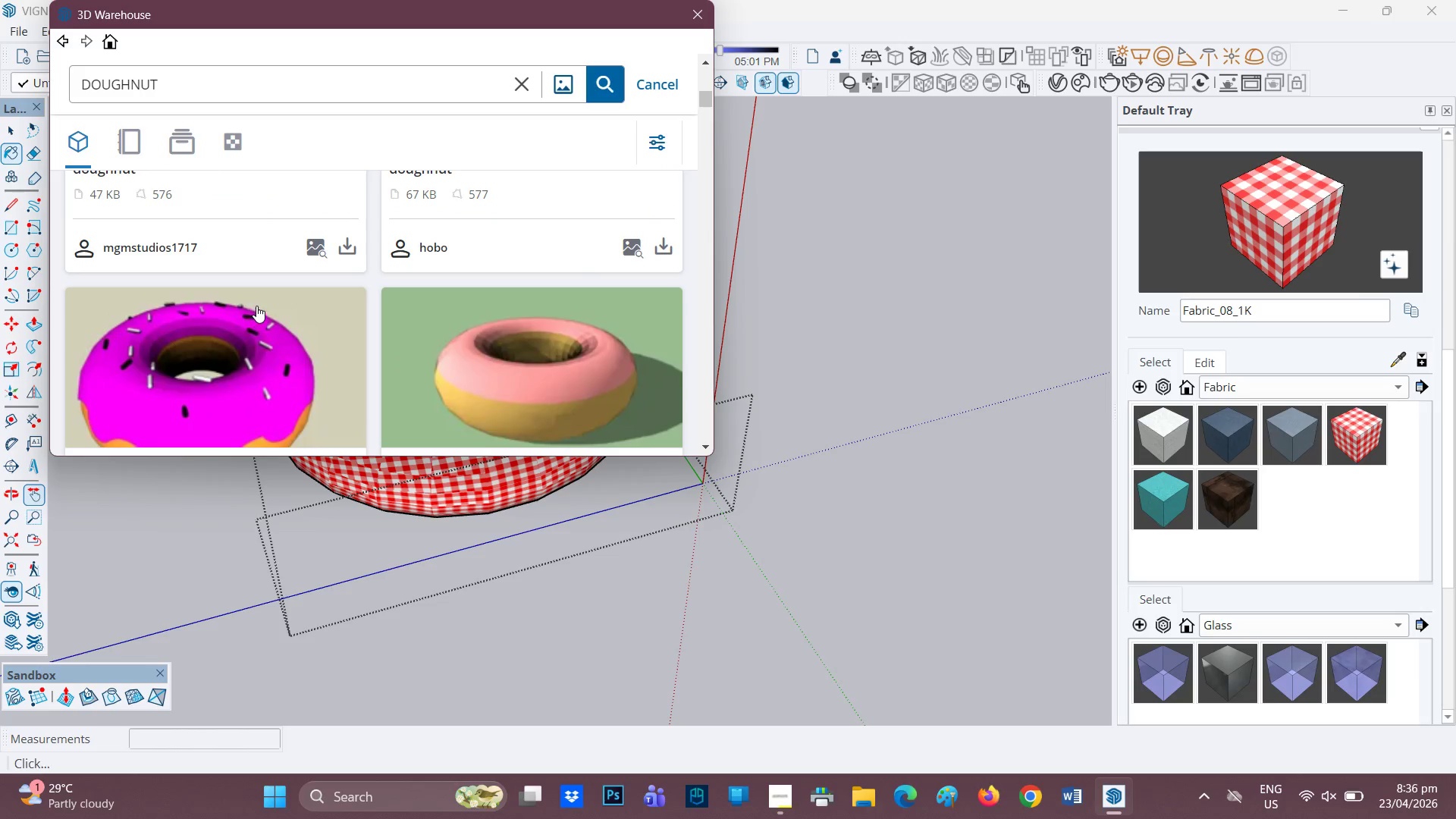 
scroll: coordinate [262, 309], scroll_direction: down, amount: 6.0
 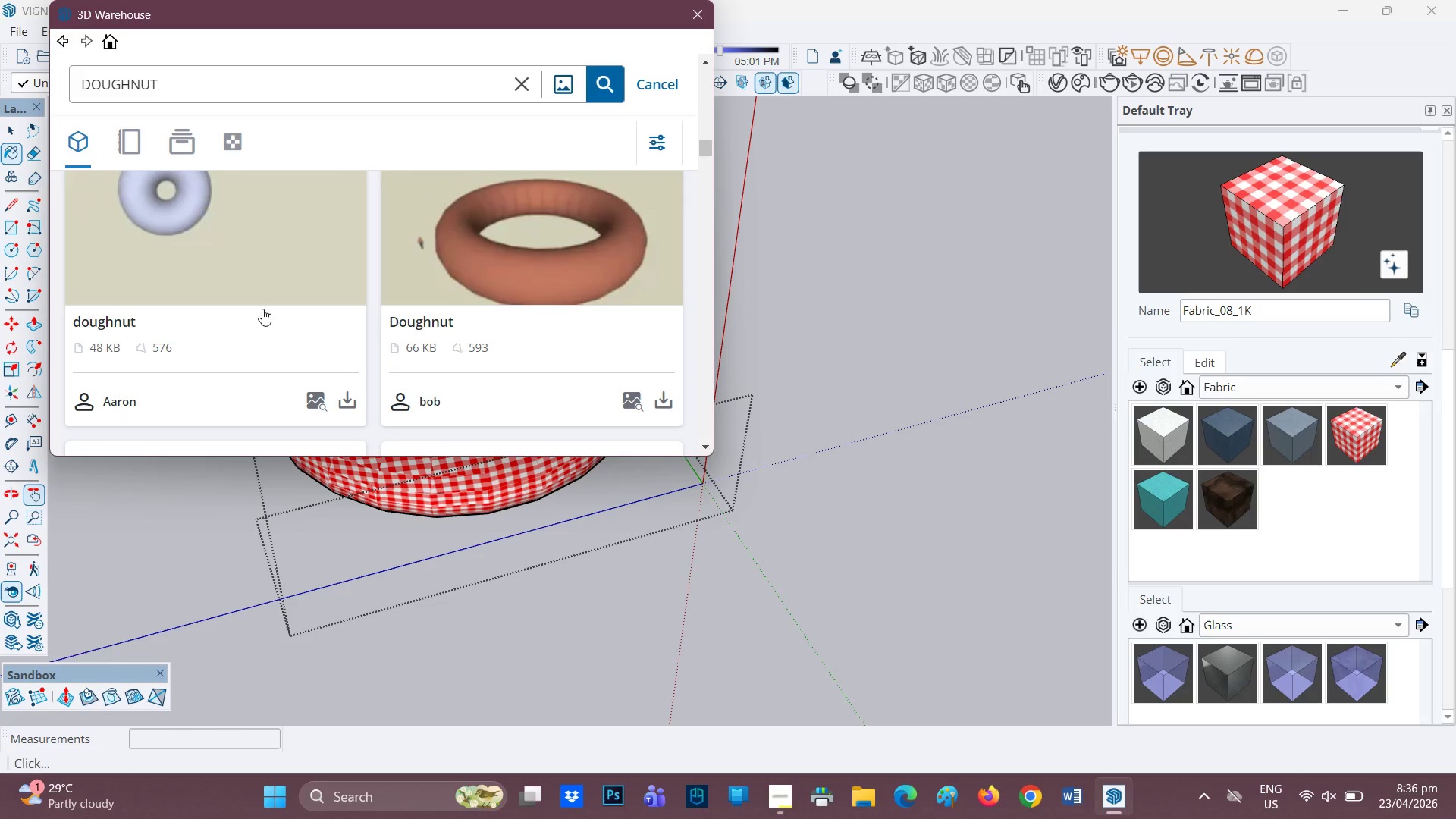 
scroll: coordinate [262, 309], scroll_direction: up, amount: 2.0
 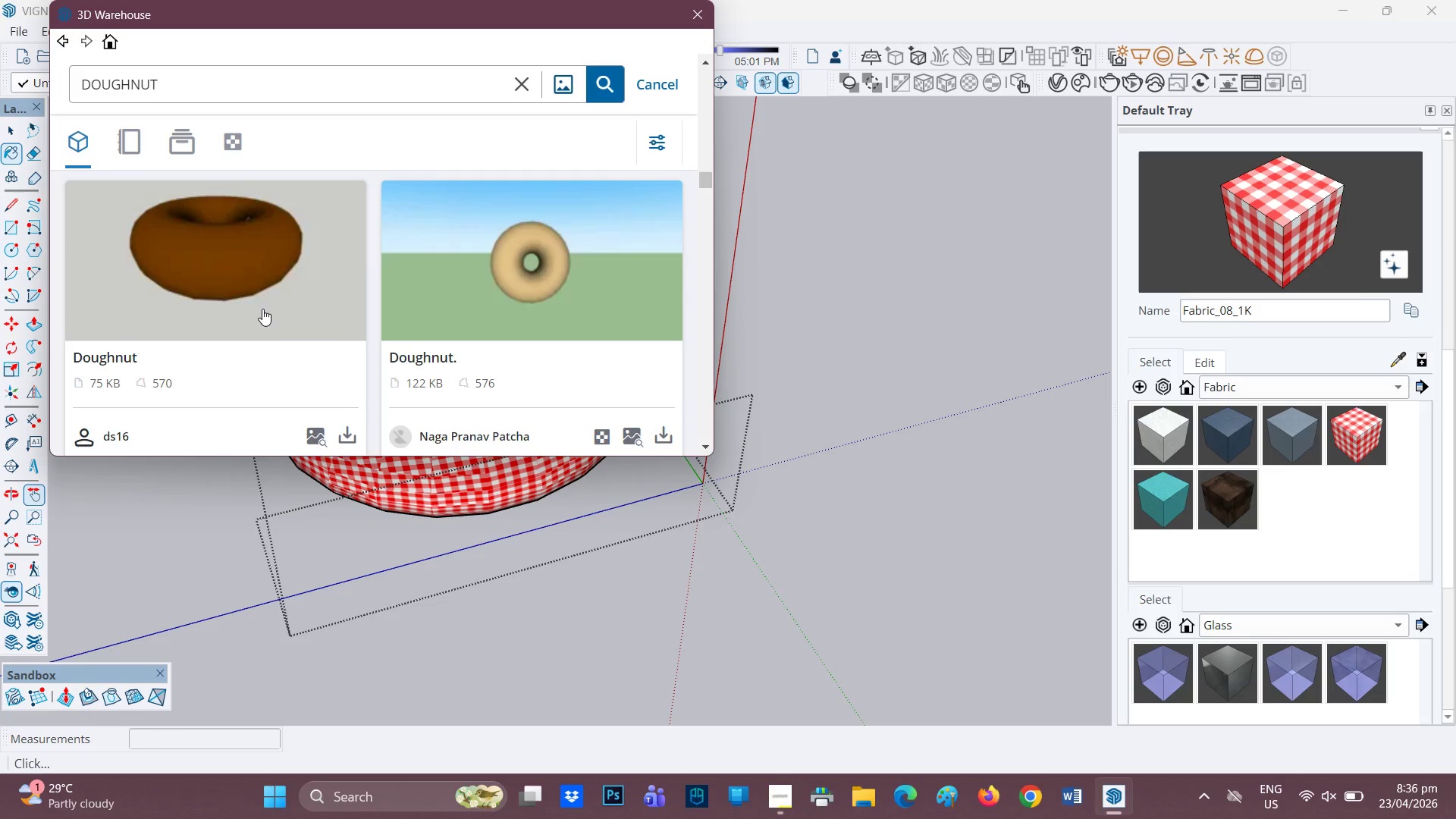 
scroll: coordinate [262, 309], scroll_direction: down, amount: 11.0
 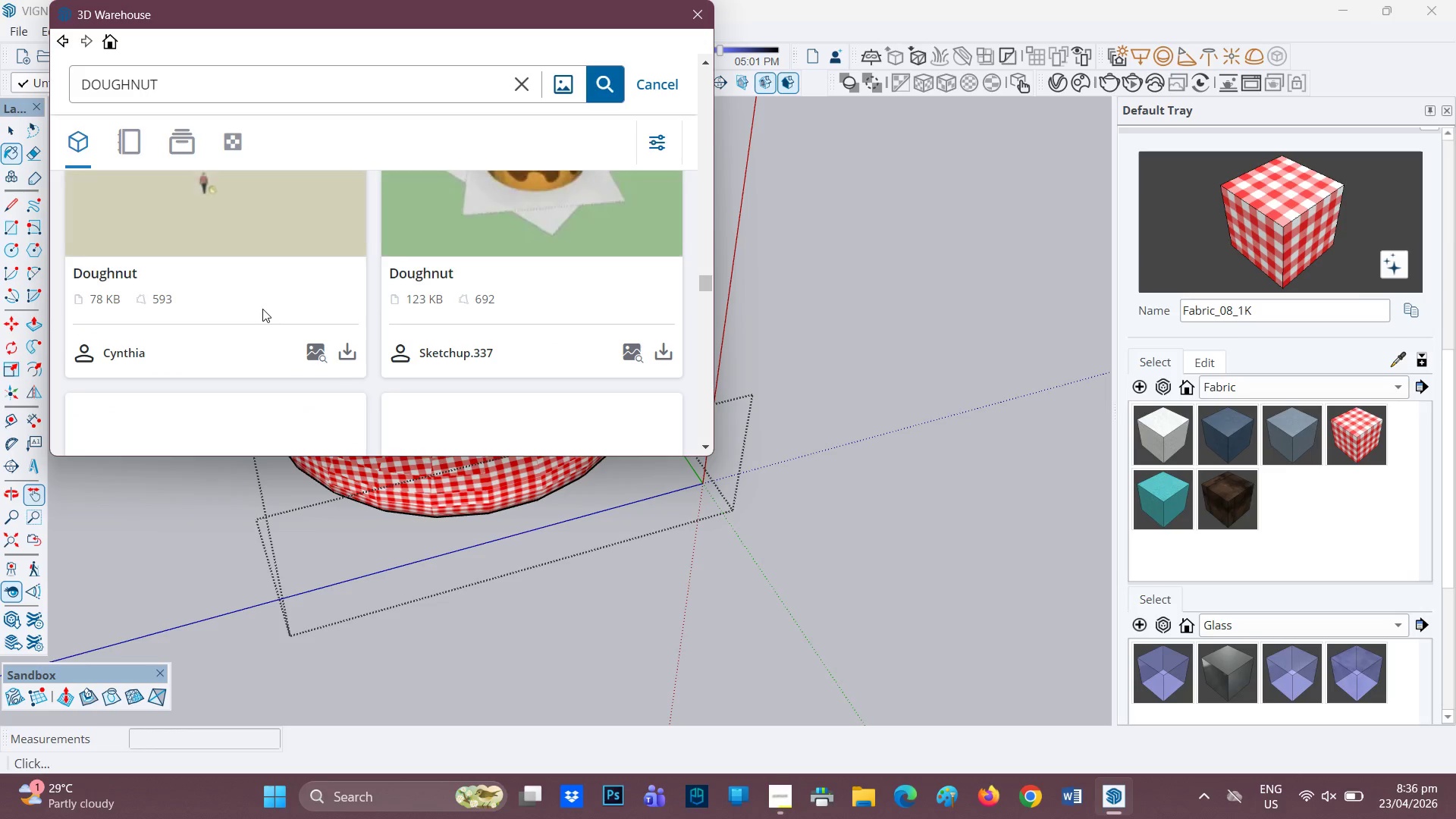 
scroll: coordinate [262, 309], scroll_direction: none, amount: 0.0
 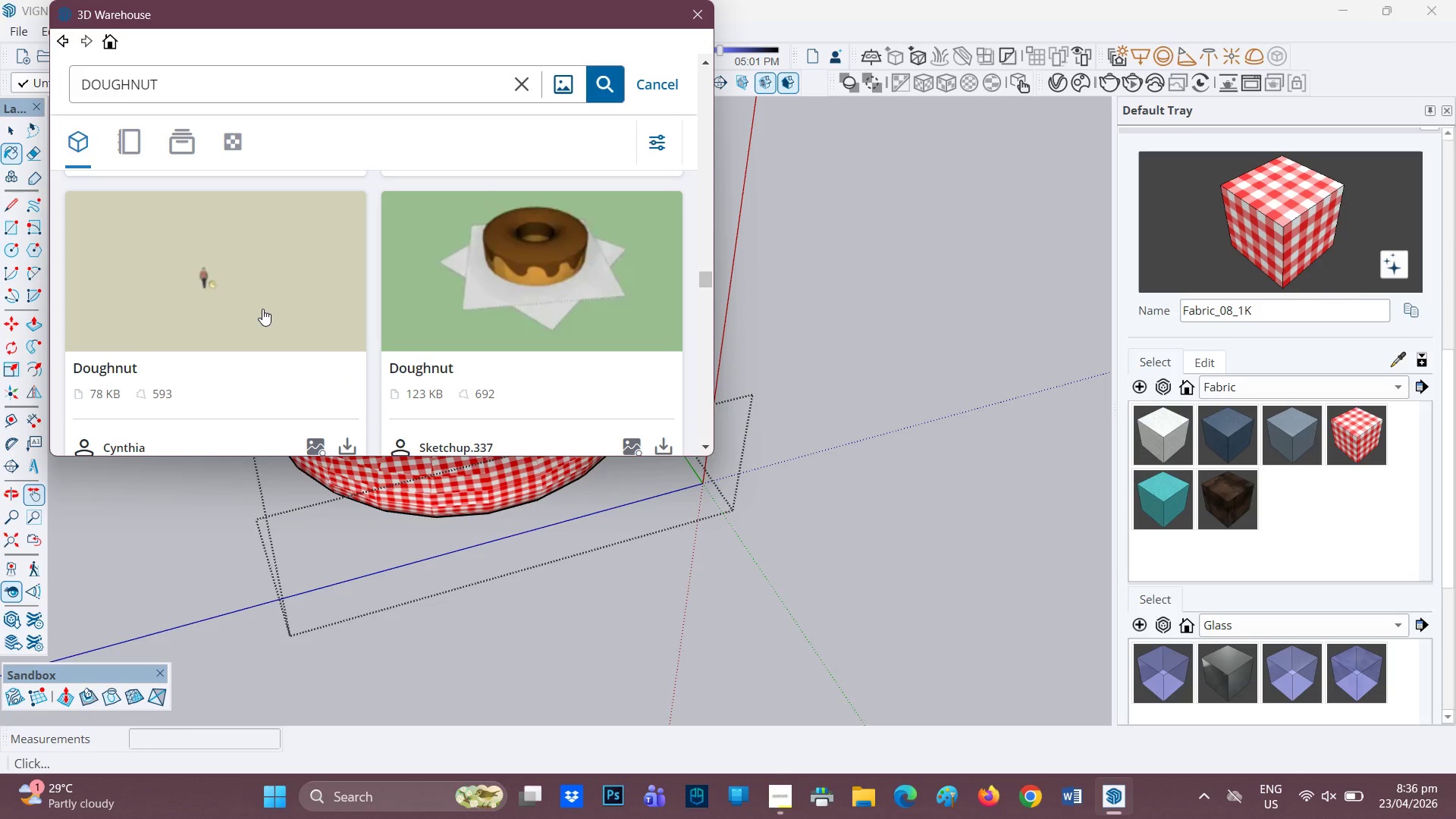 
scroll: coordinate [416, 289], scroll_direction: down, amount: 6.0
 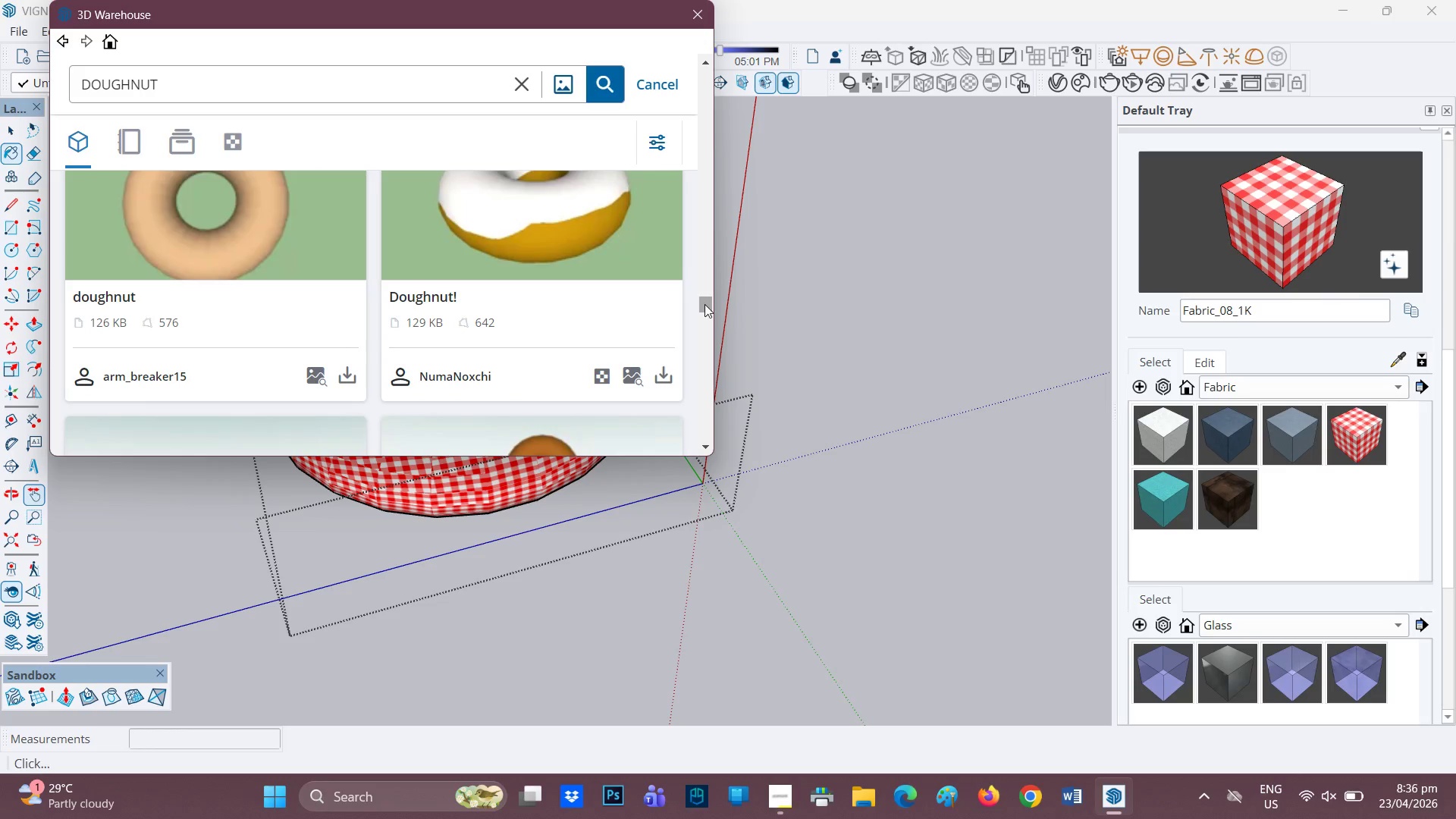 
left_click_drag(start_coordinate=[704, 304], to_coordinate=[628, 61])
 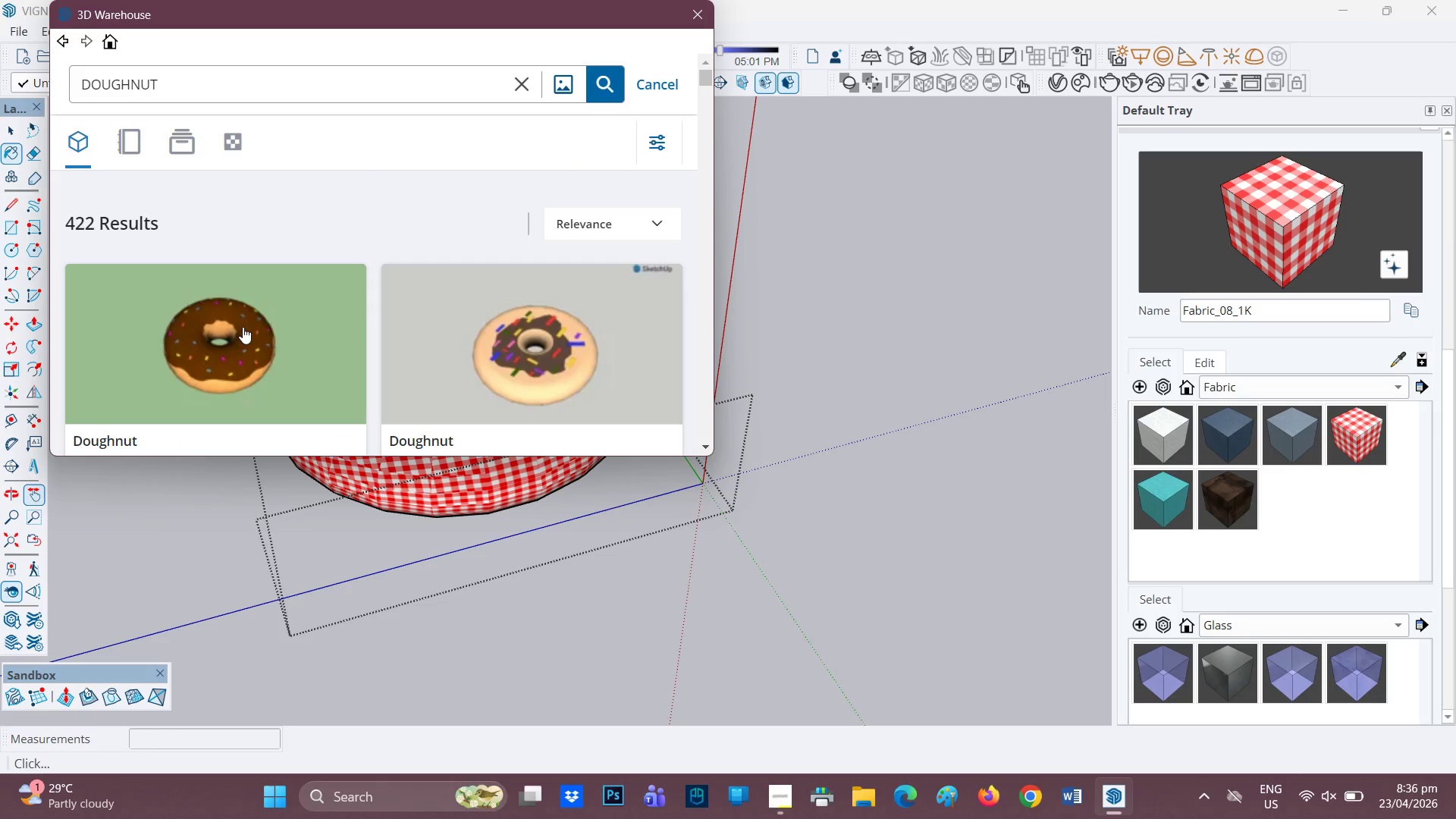 
scroll: coordinate [243, 327], scroll_direction: down, amount: 1.0
 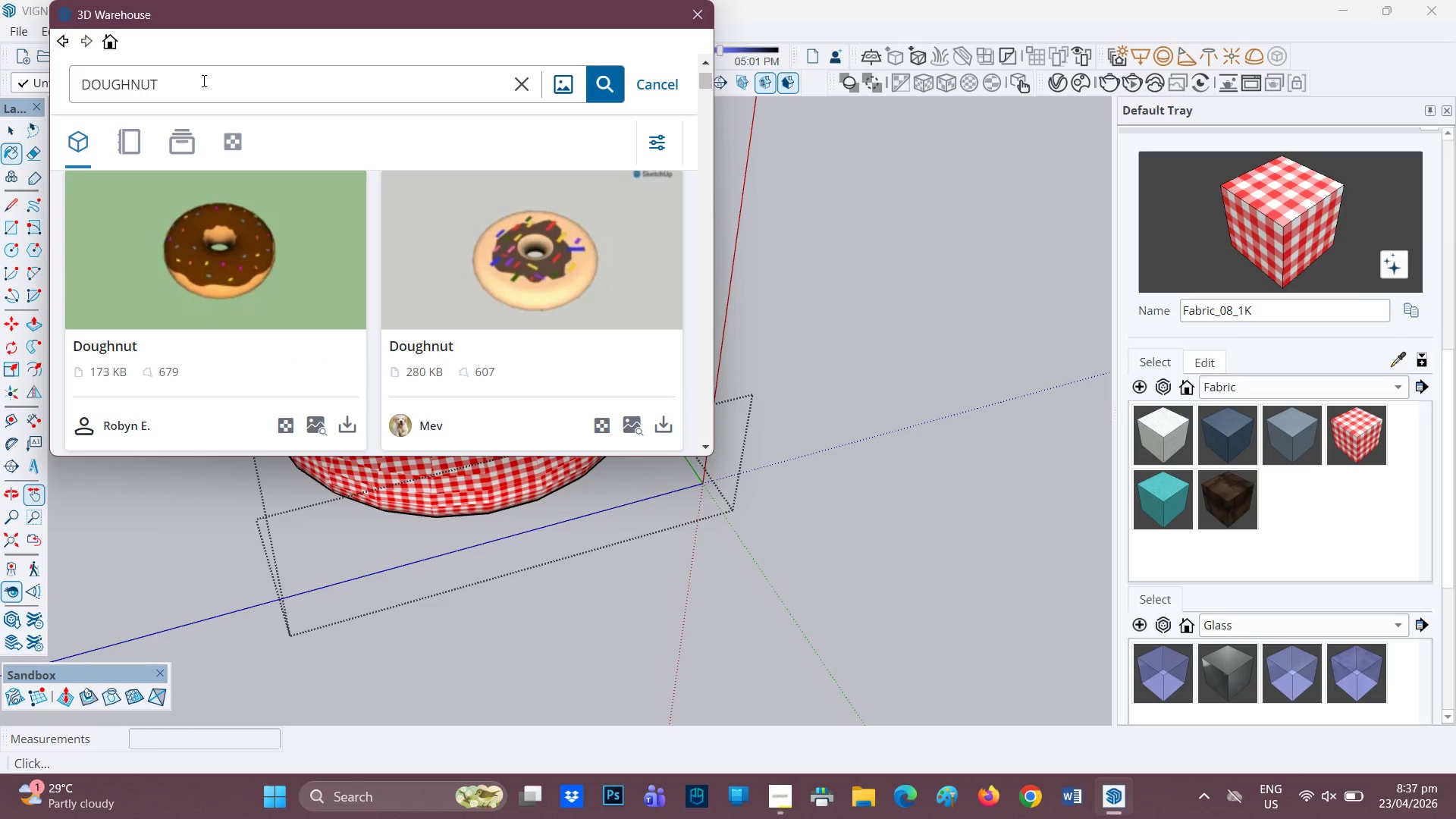 
left_click_drag(start_coordinate=[202, 80], to_coordinate=[0, 86])
 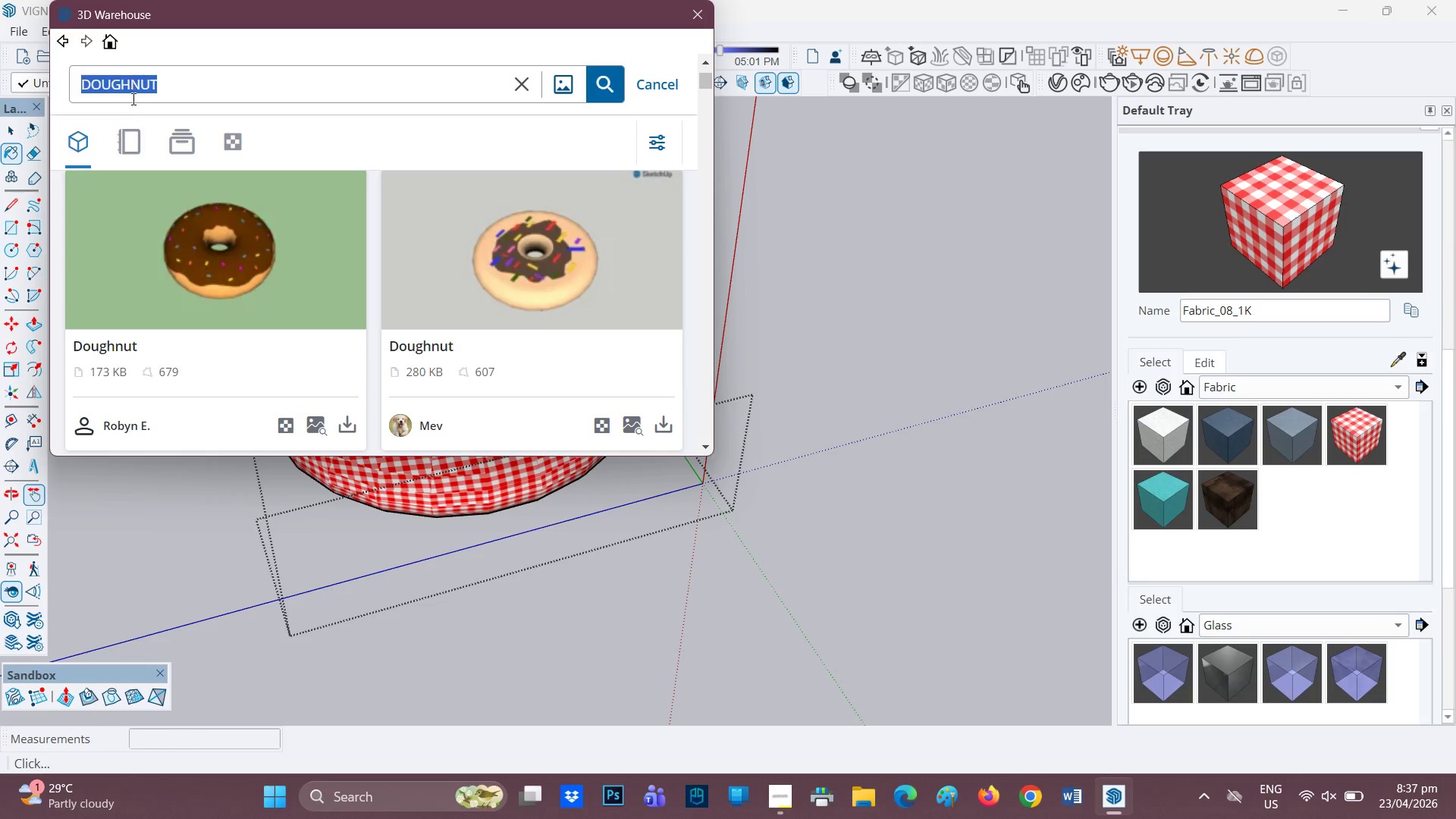 
type(FABRIC)
 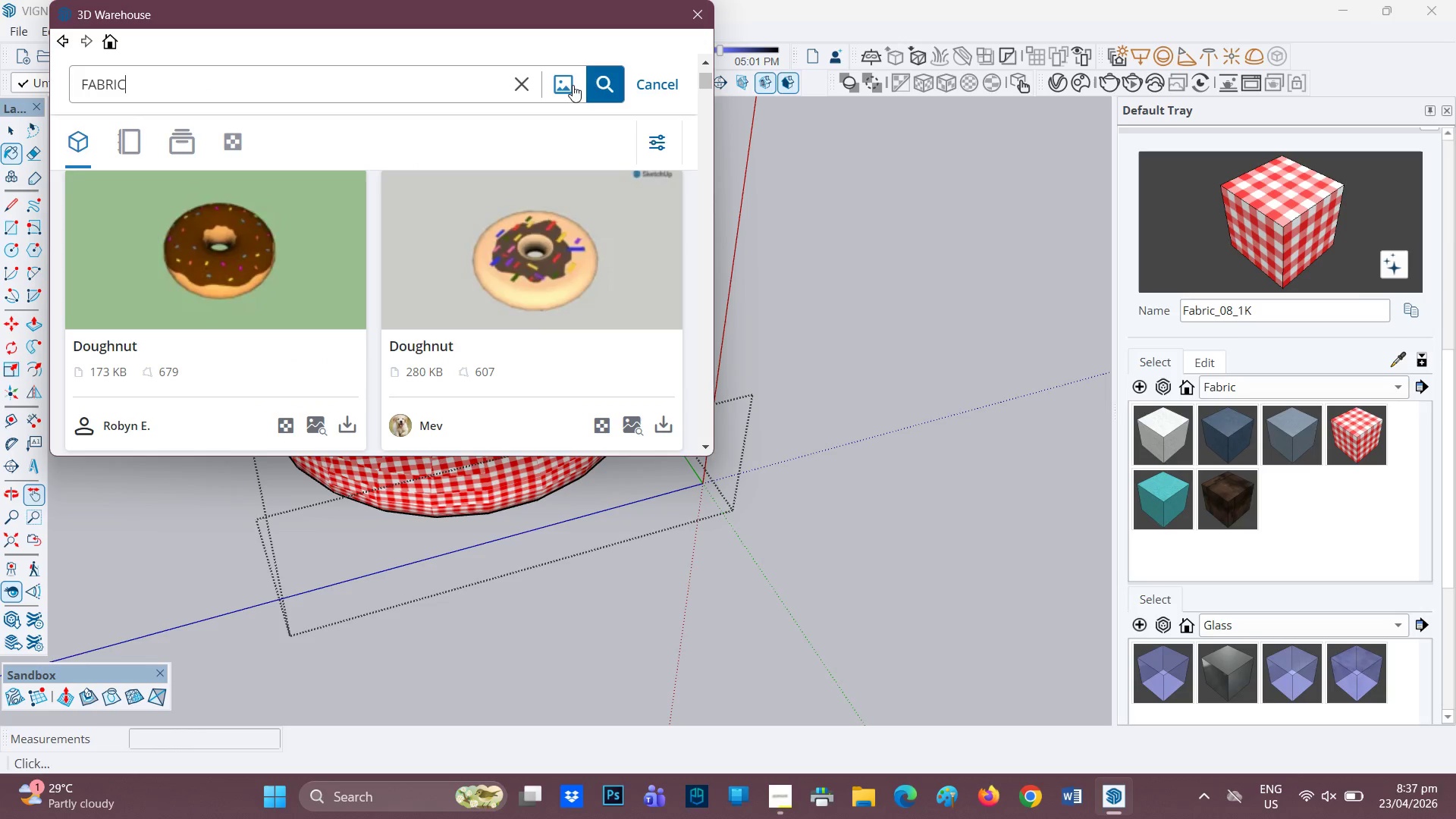 
left_click([600, 75])
 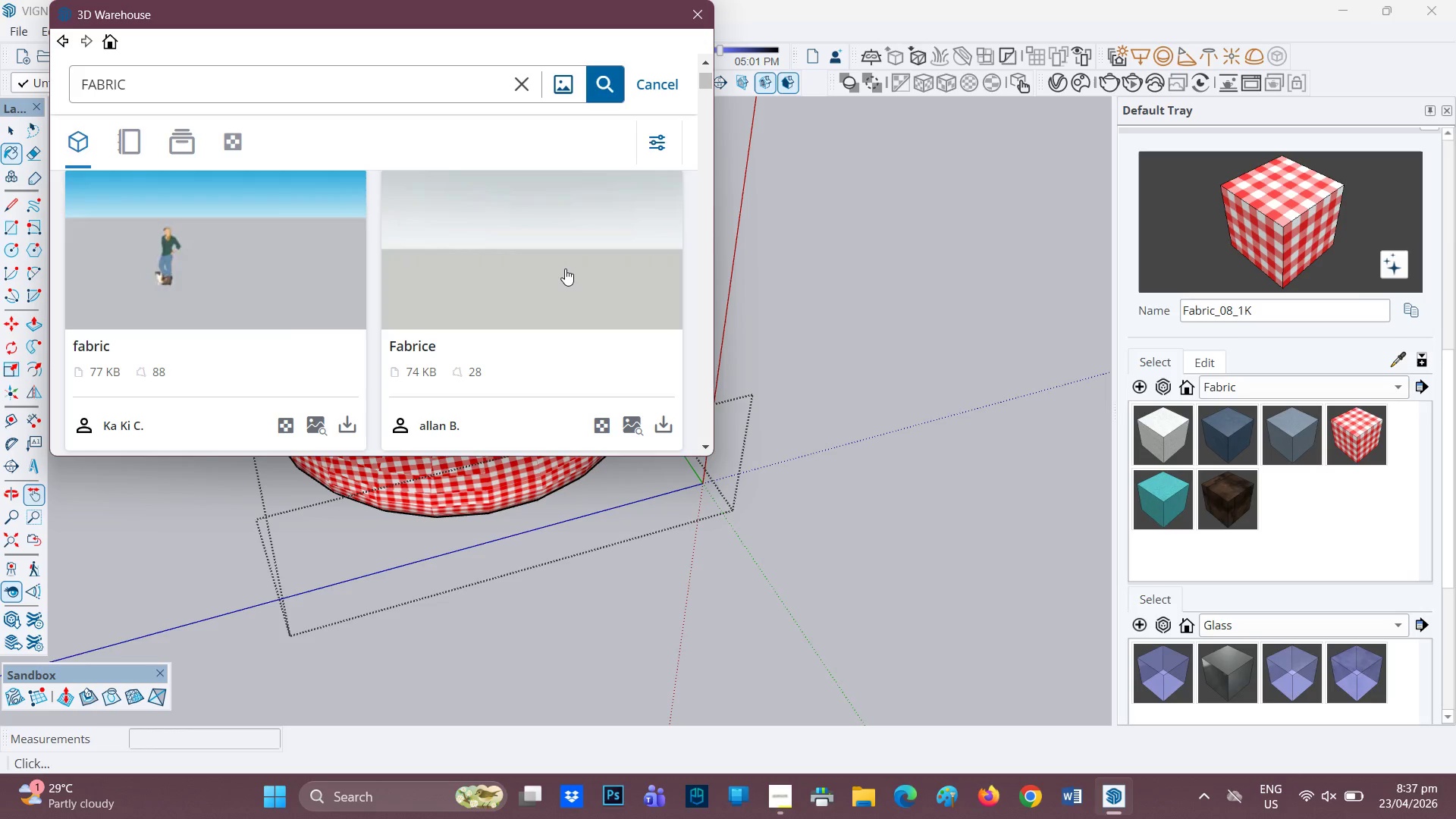 
wait(44.84)
 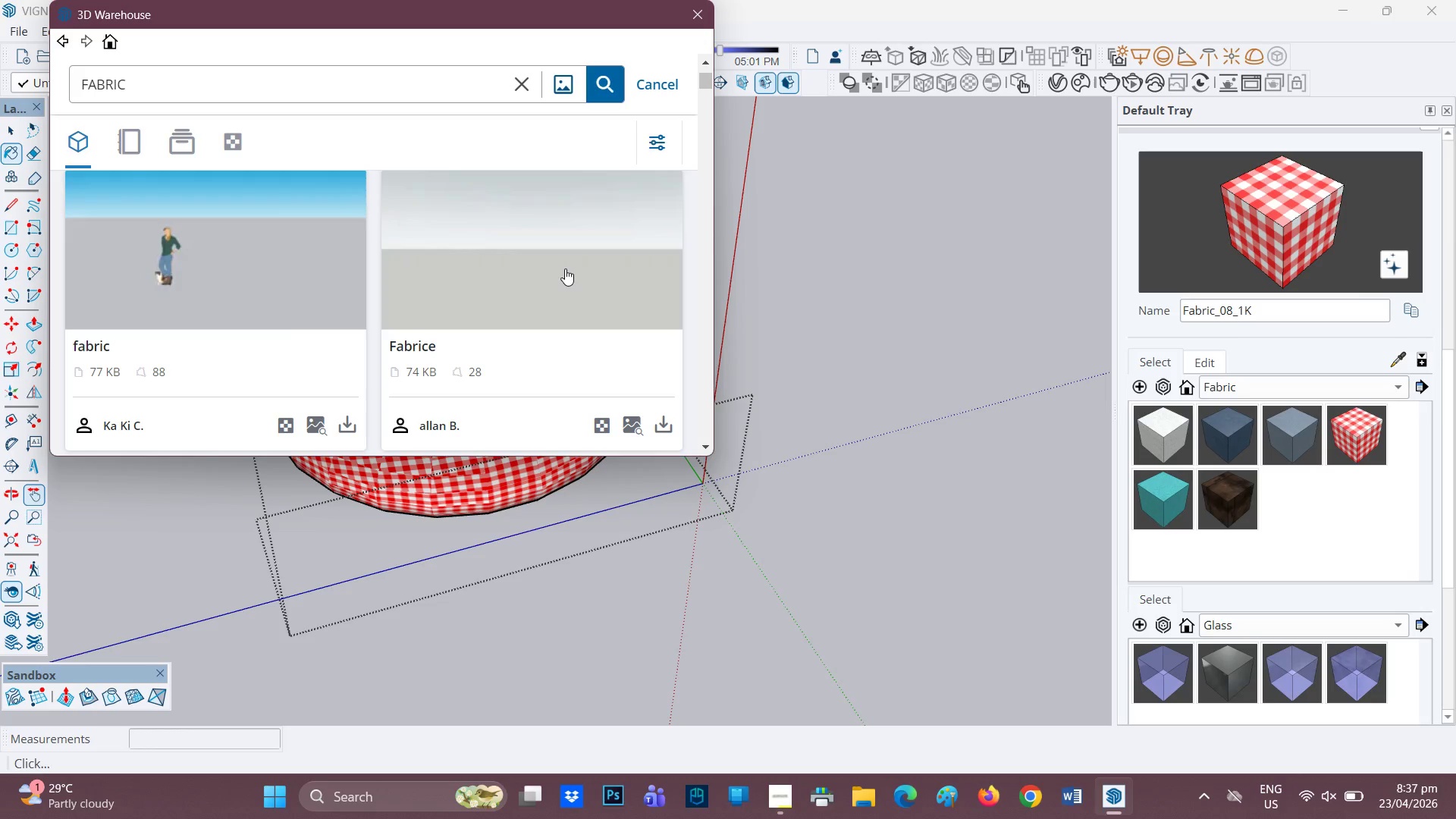 
scroll: coordinate [337, 236], scroll_direction: down, amount: 4.0
 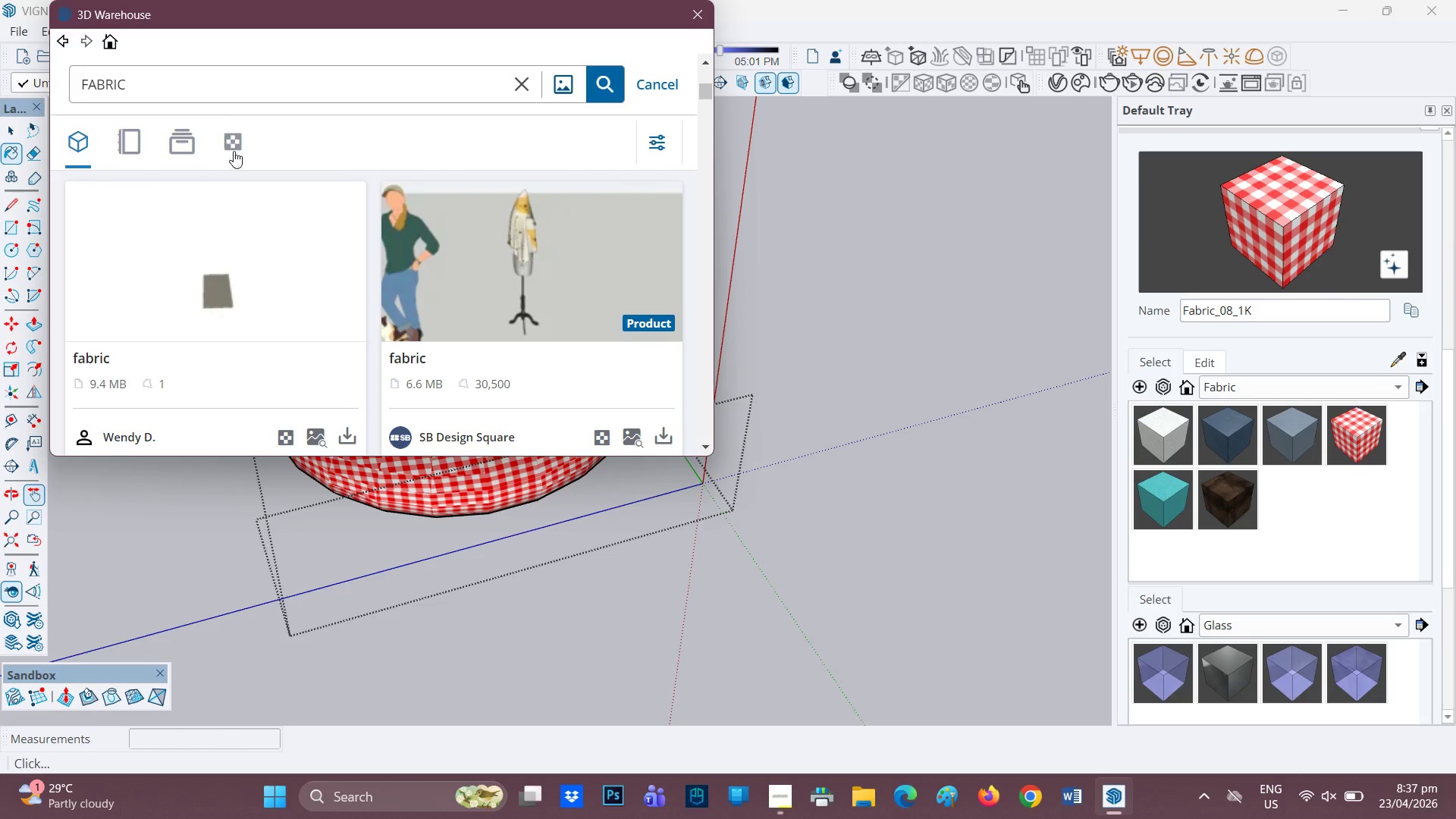 
left_click([239, 136])
 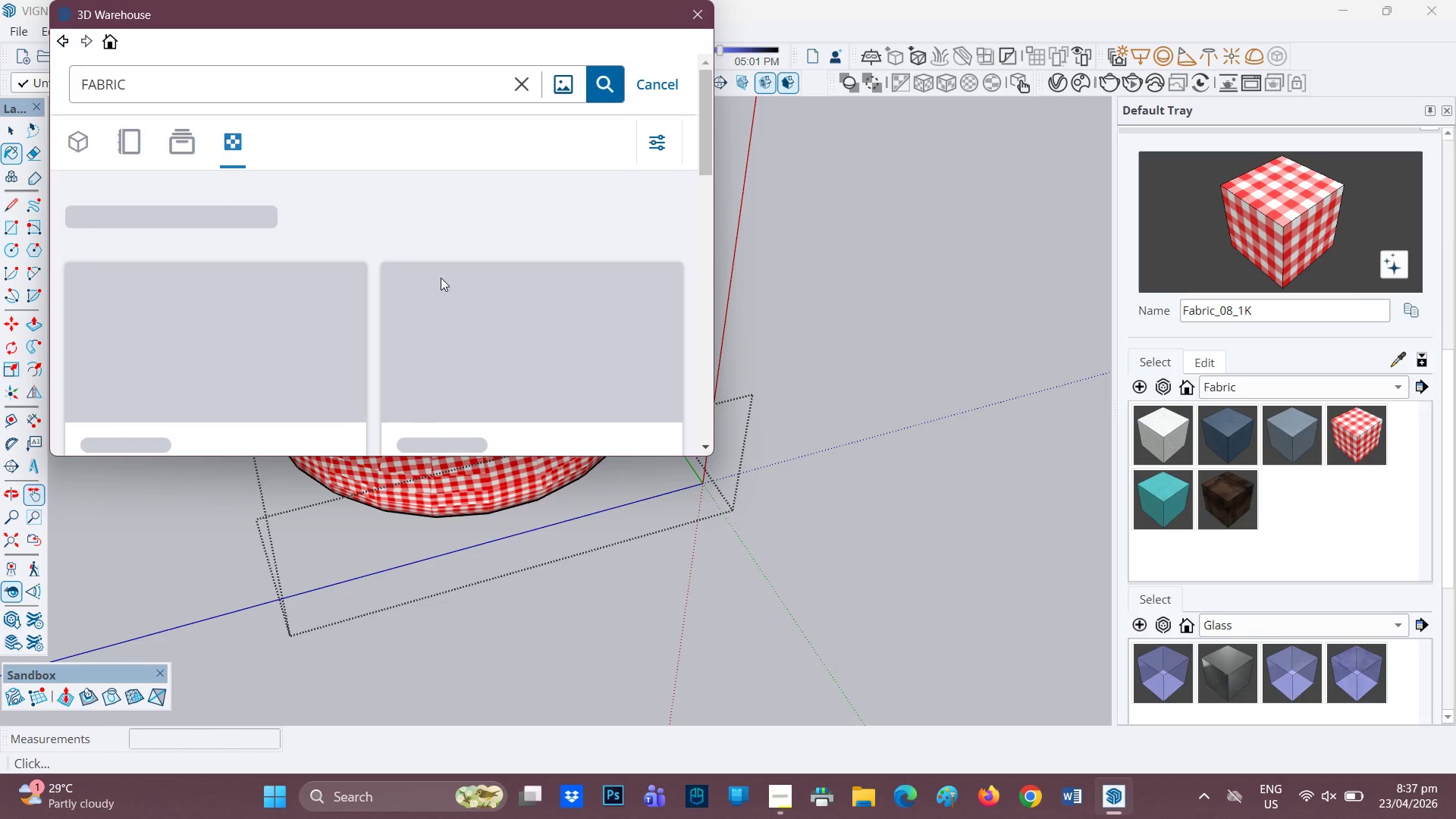 
scroll: coordinate [447, 259], scroll_direction: none, amount: 0.0
 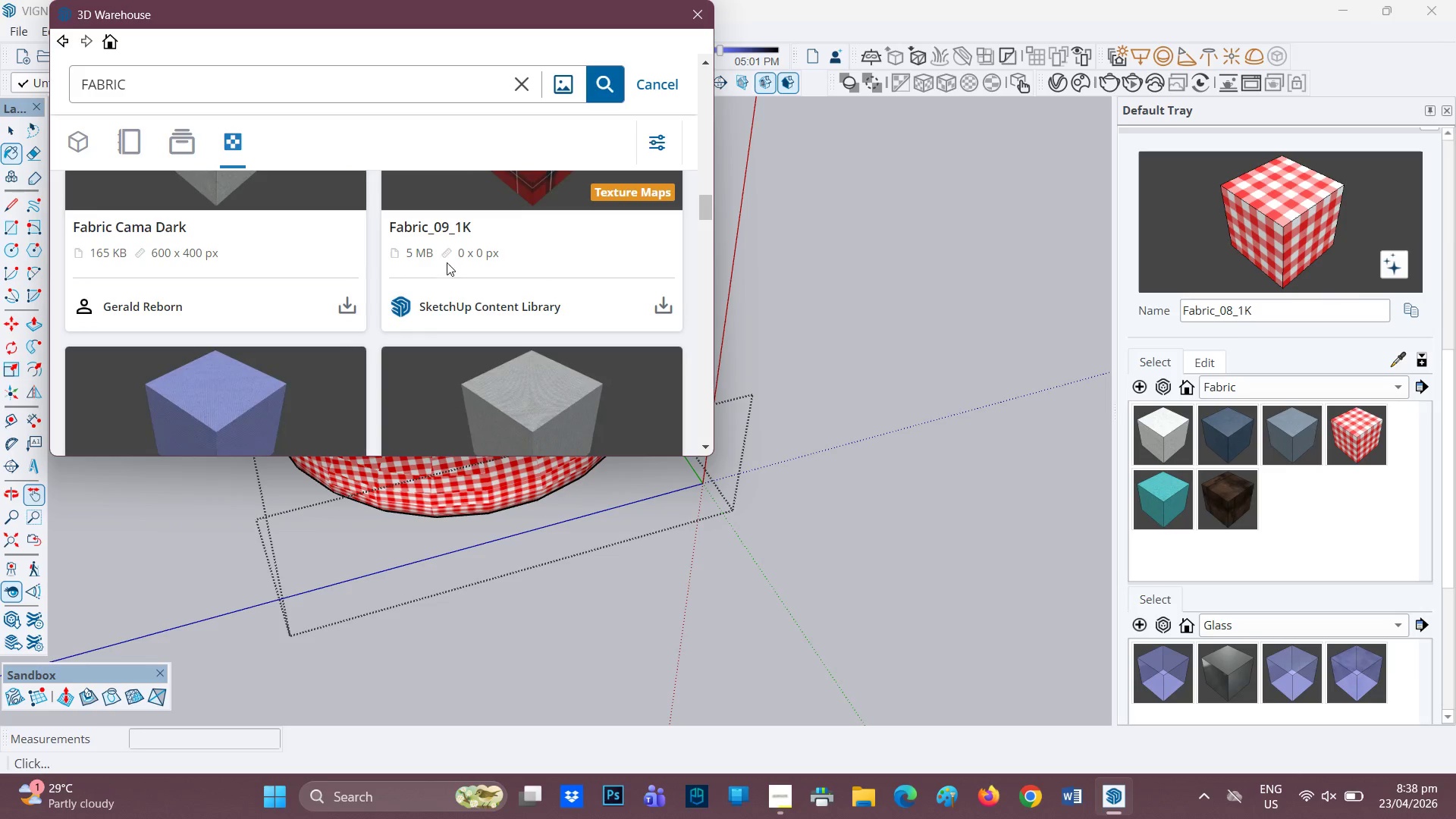 
scroll: coordinate [454, 262], scroll_direction: down, amount: 5.0
 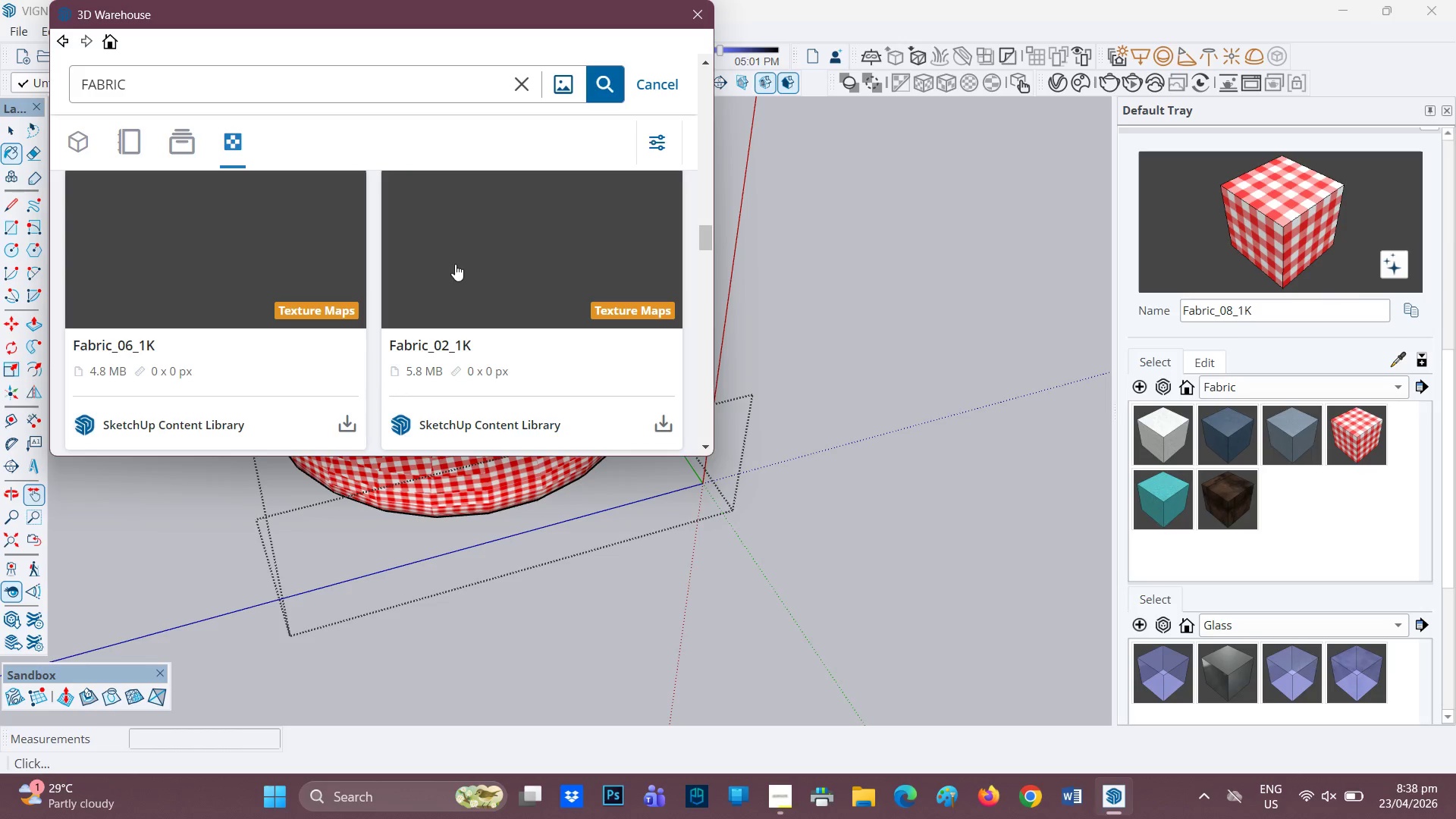 
scroll: coordinate [455, 264], scroll_direction: none, amount: 0.0
 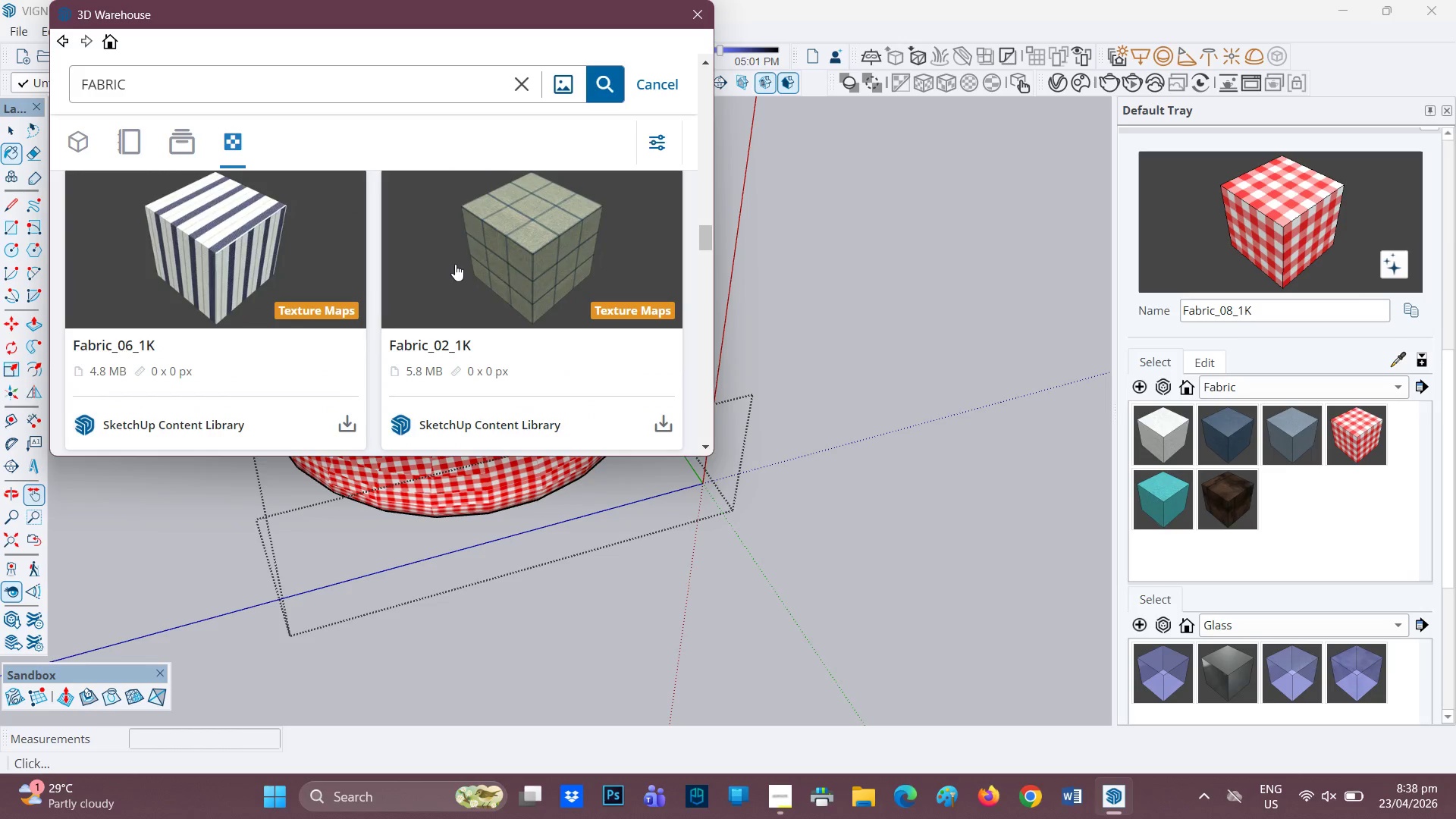 
scroll: coordinate [457, 284], scroll_direction: down, amount: 7.0
 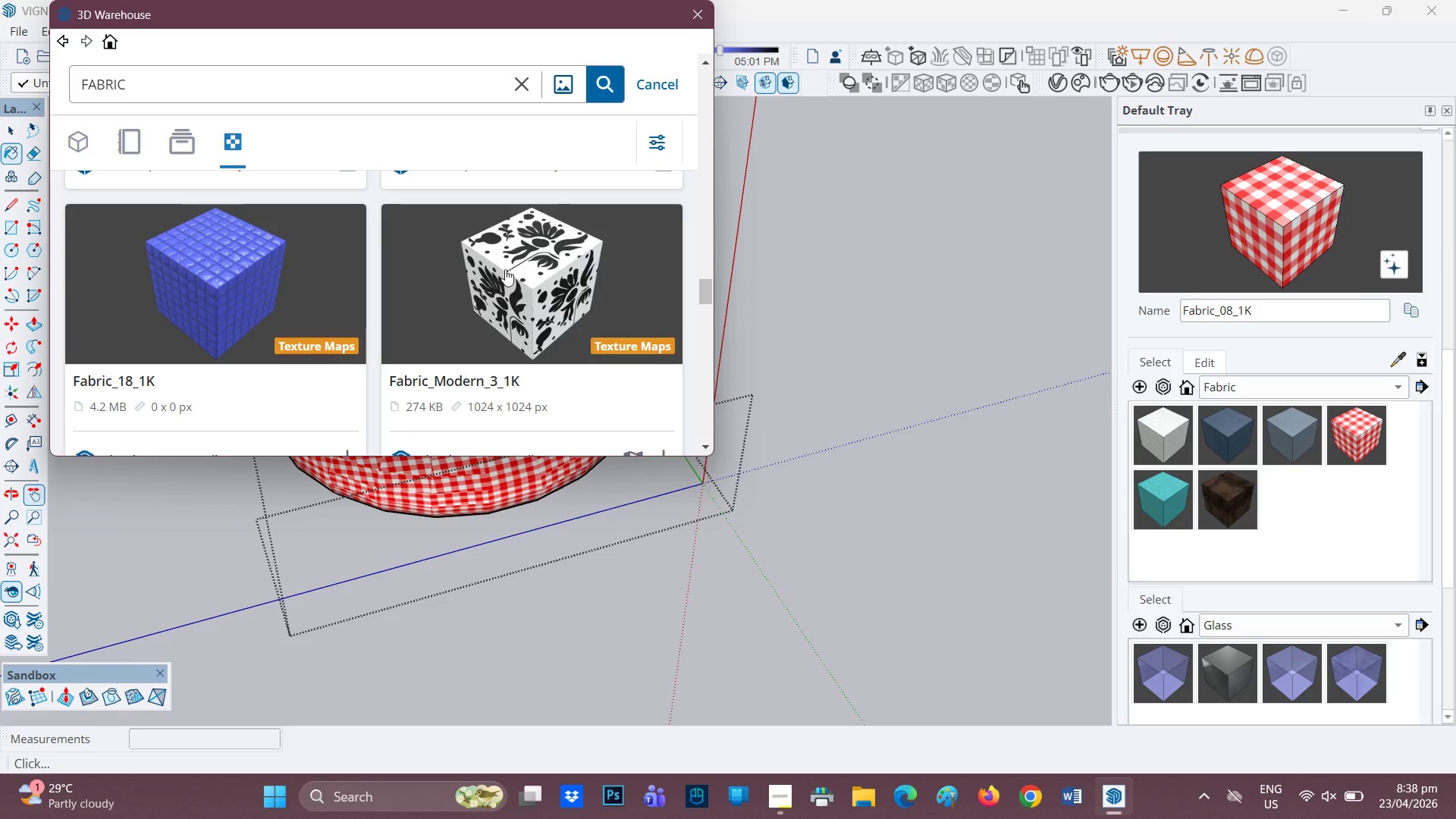 
scroll: coordinate [406, 289], scroll_direction: down, amount: 7.0
 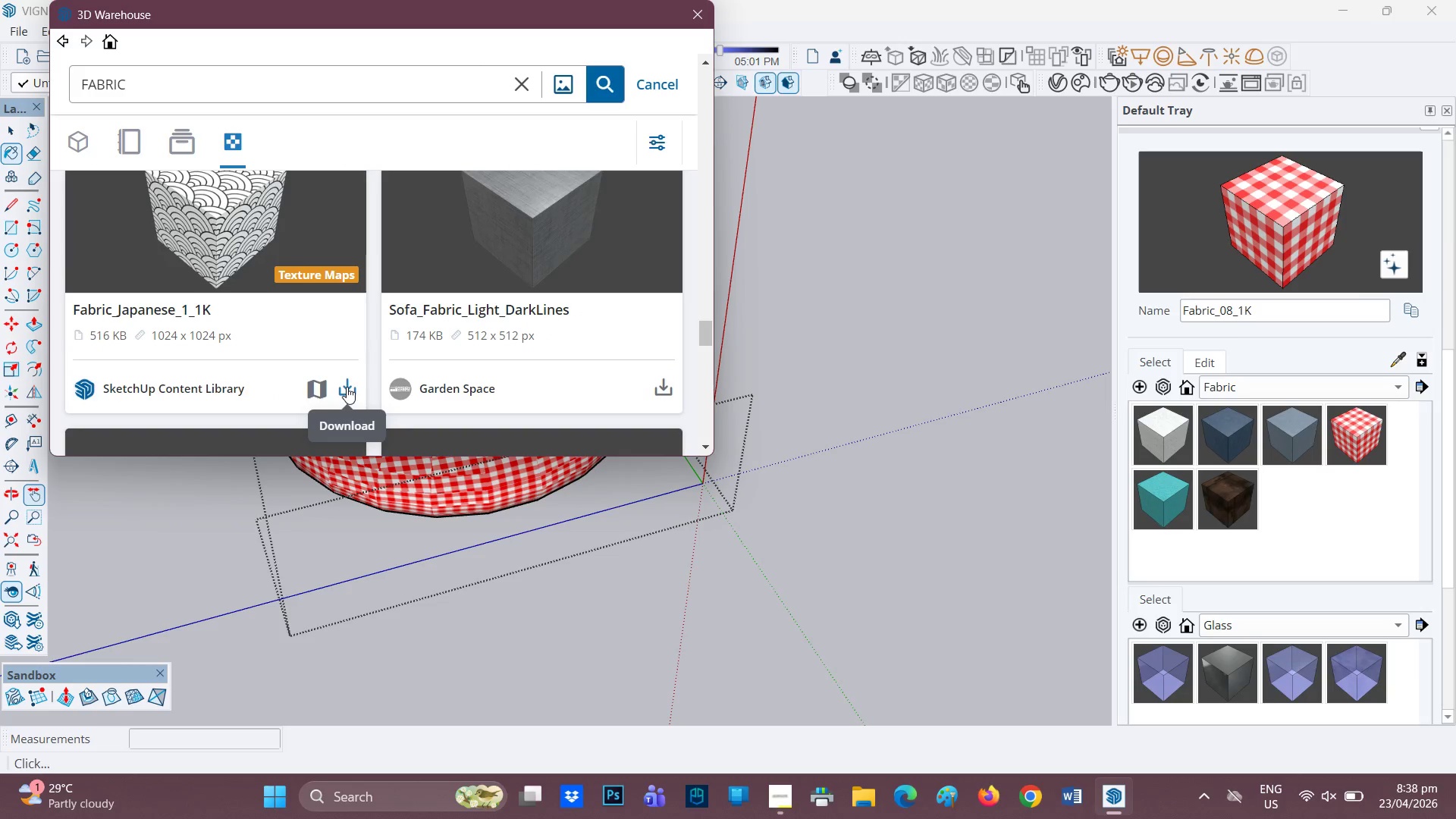 
left_click([347, 387])
 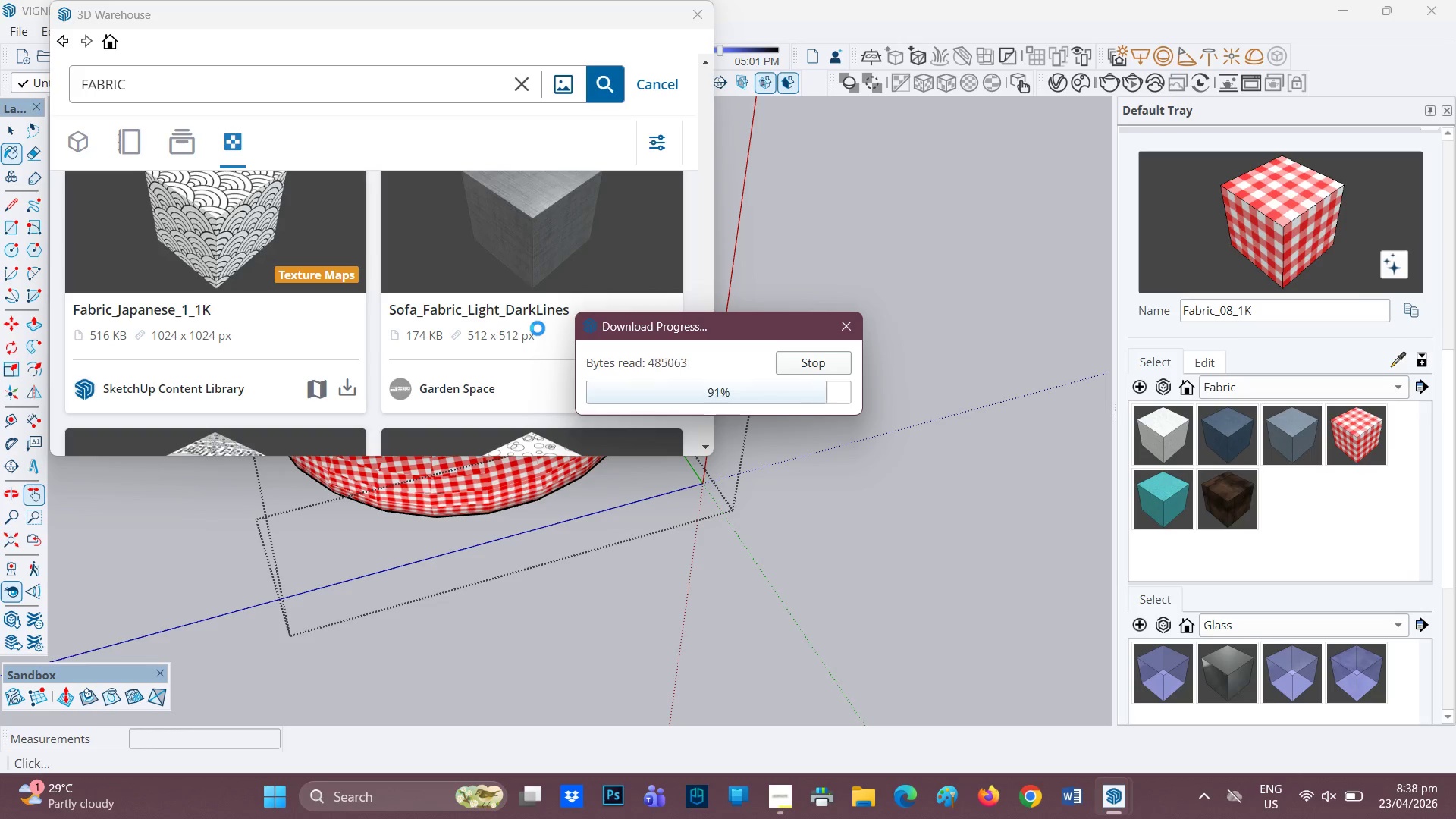 
wait(7.28)
 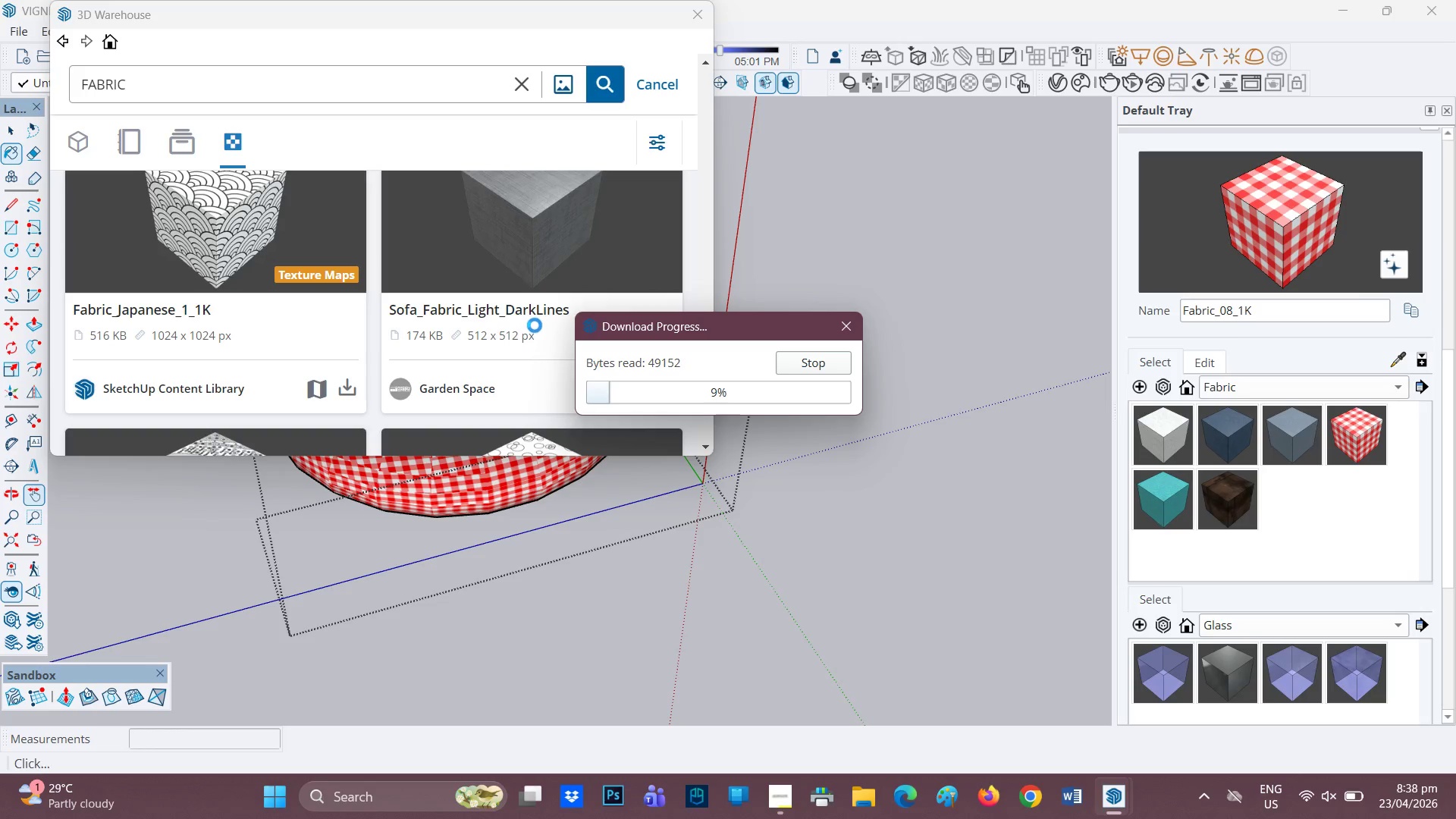 
left_click([554, 342])
 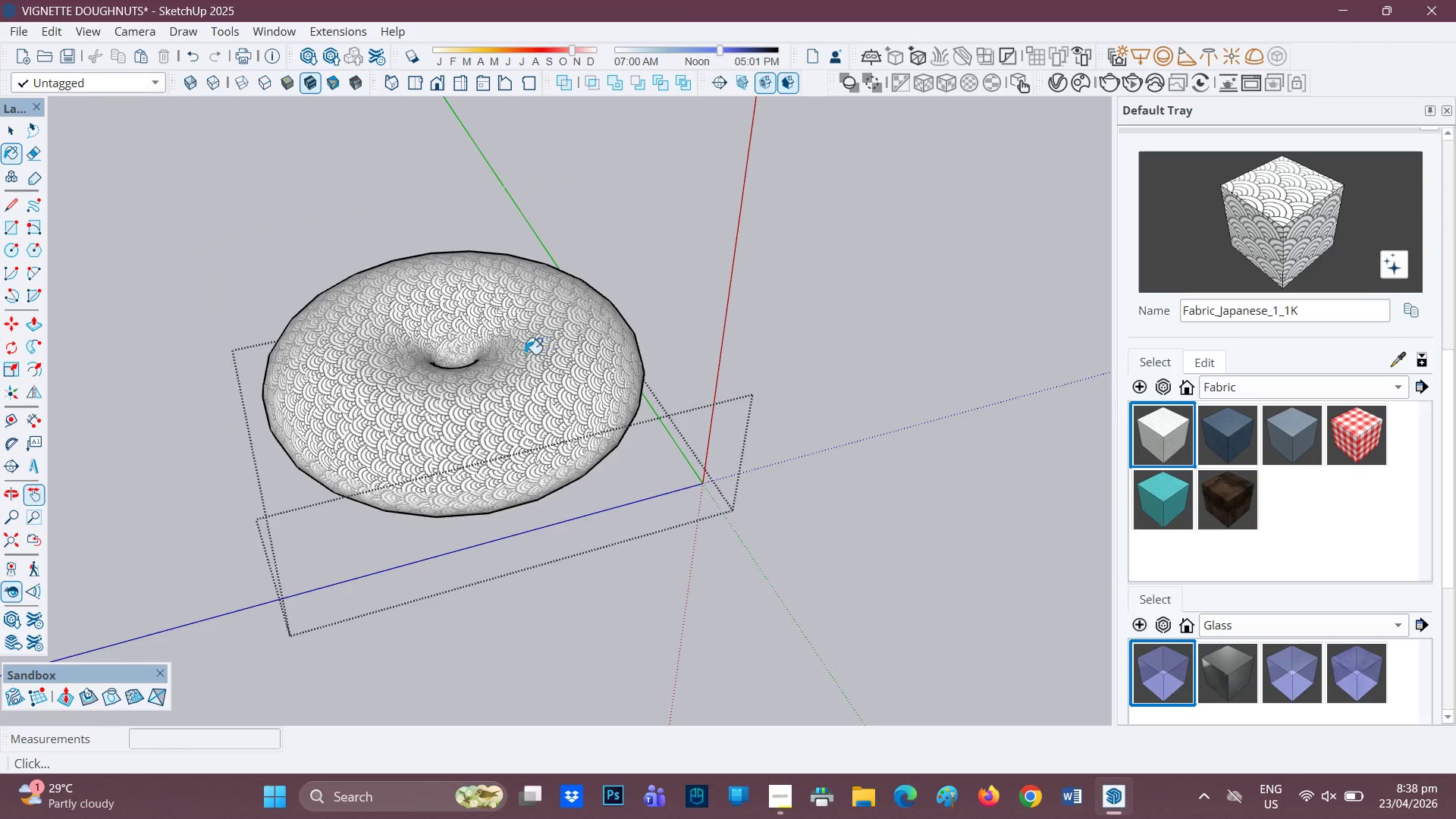 
scroll: coordinate [478, 350], scroll_direction: none, amount: 0.0
 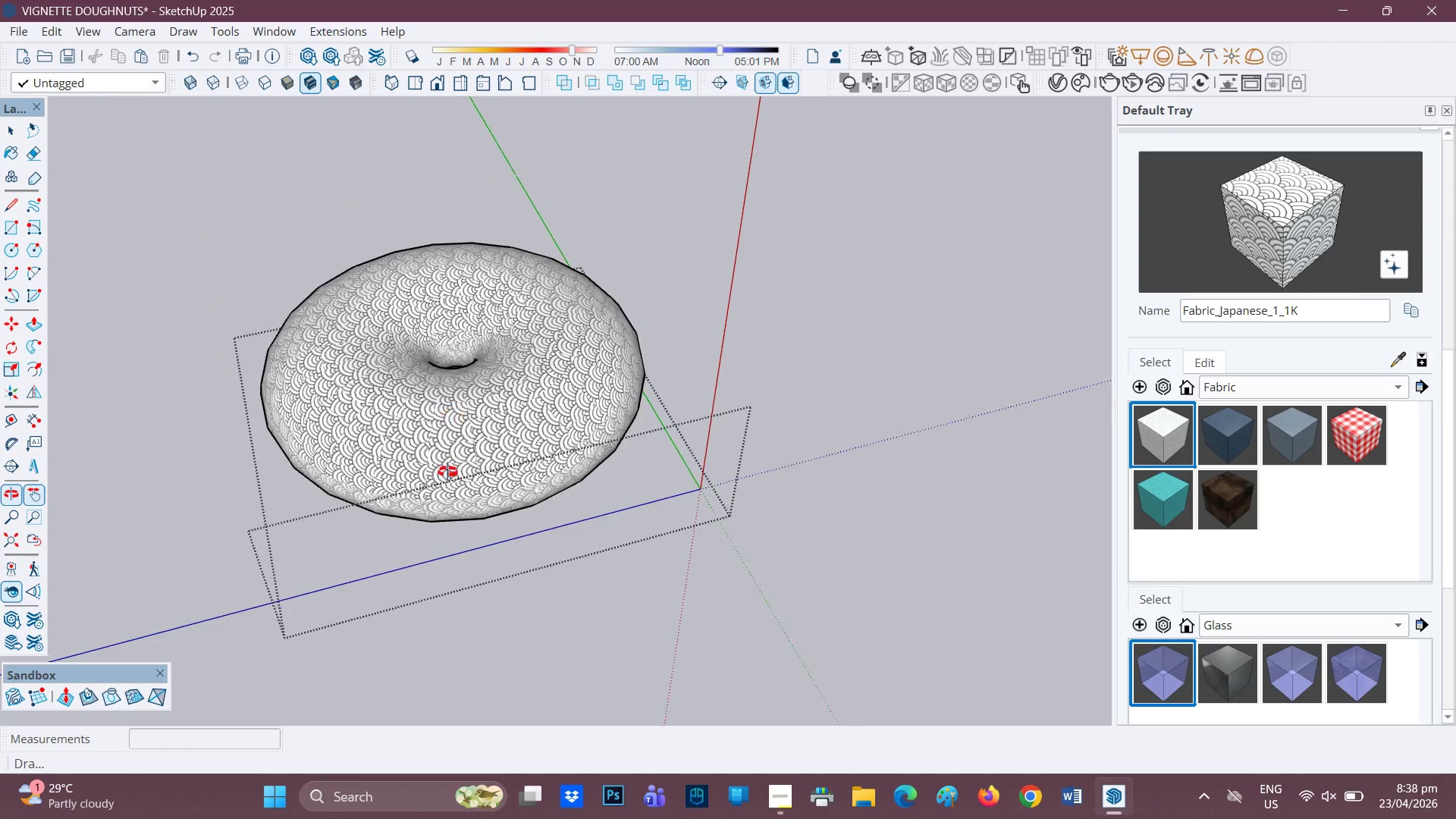 
scroll: coordinate [466, 492], scroll_direction: down, amount: 1.0
 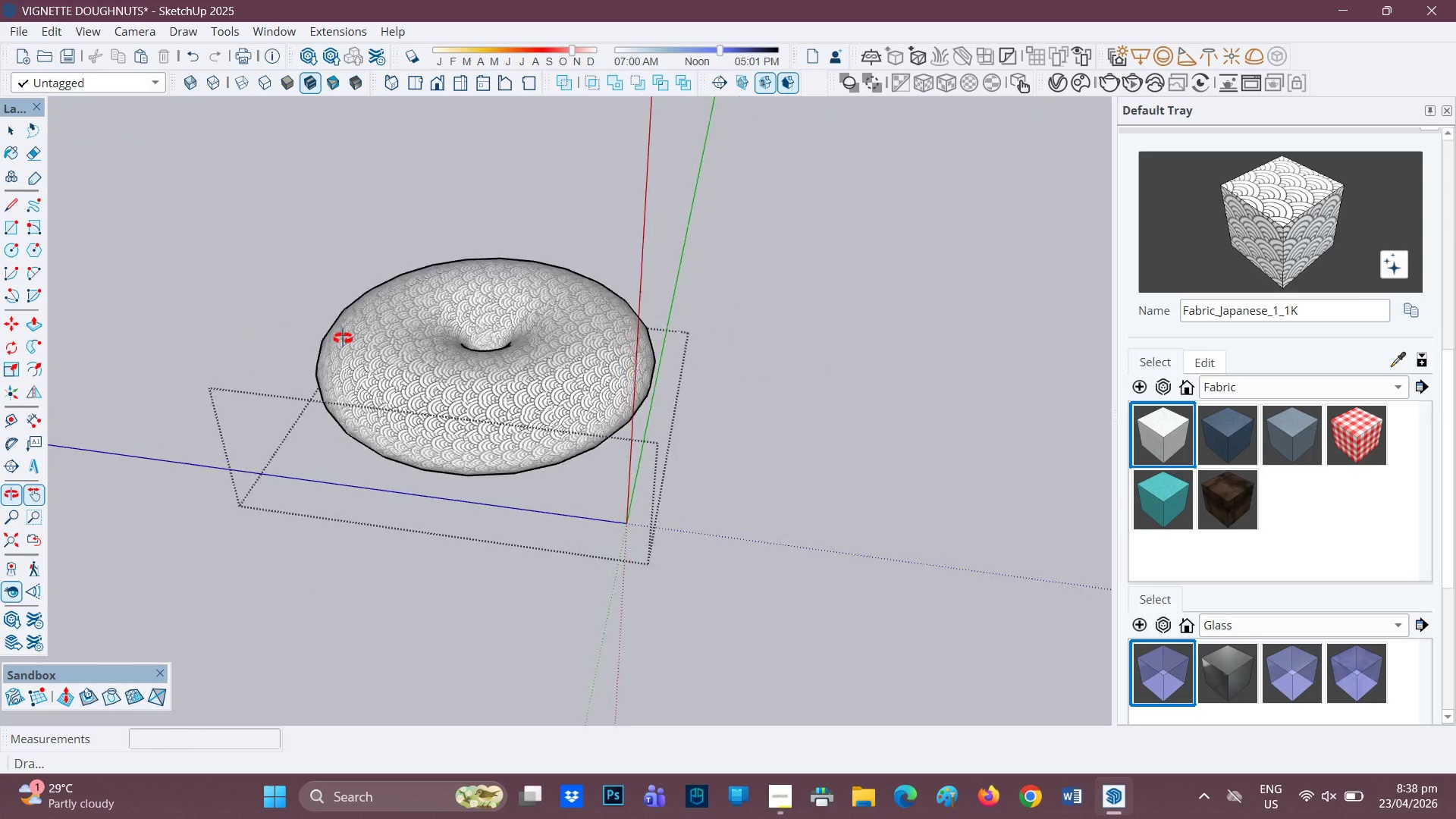 
scroll: coordinate [534, 309], scroll_direction: up, amount: 9.0
 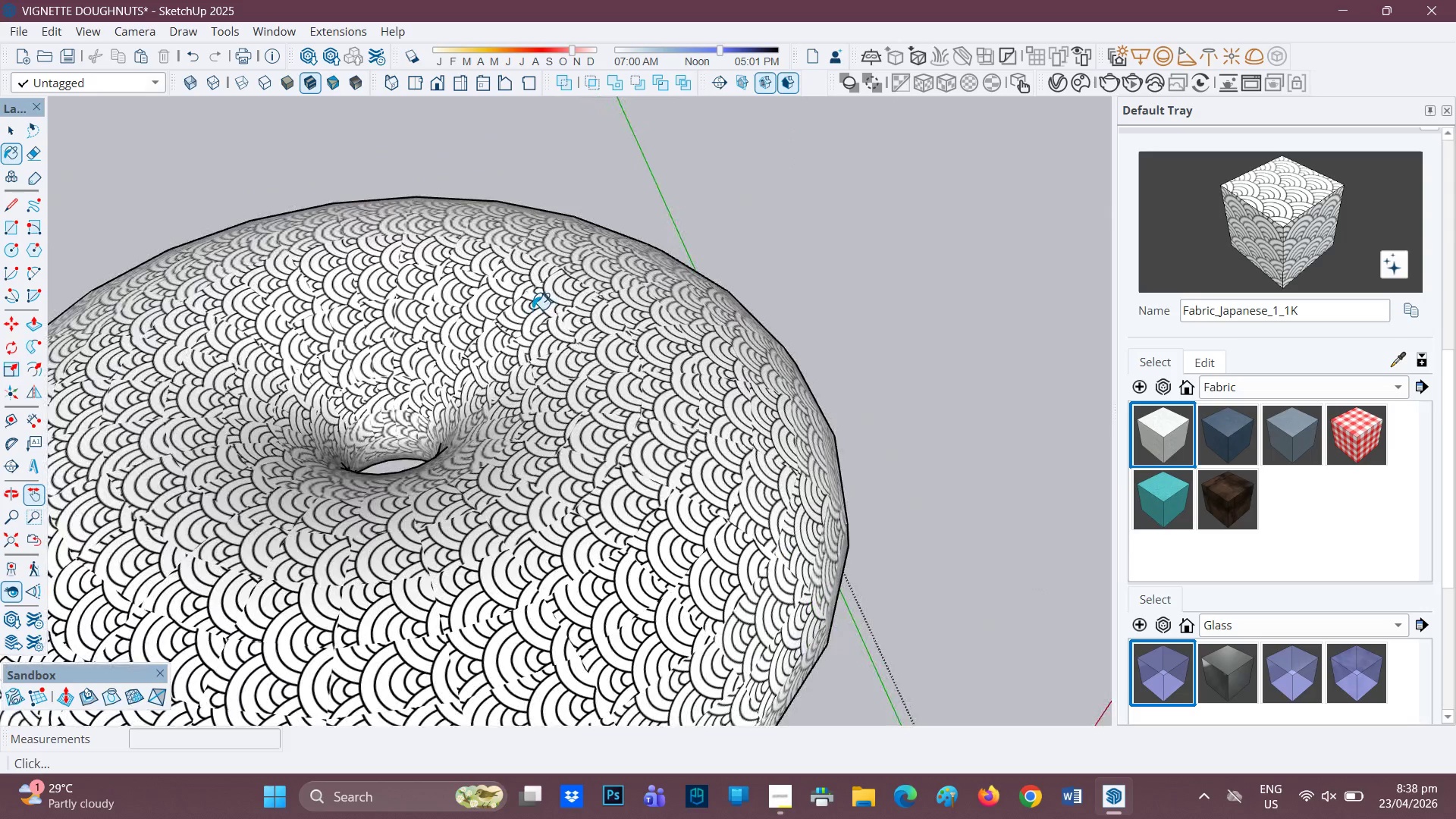 
scroll: coordinate [460, 321], scroll_direction: down, amount: 17.0
 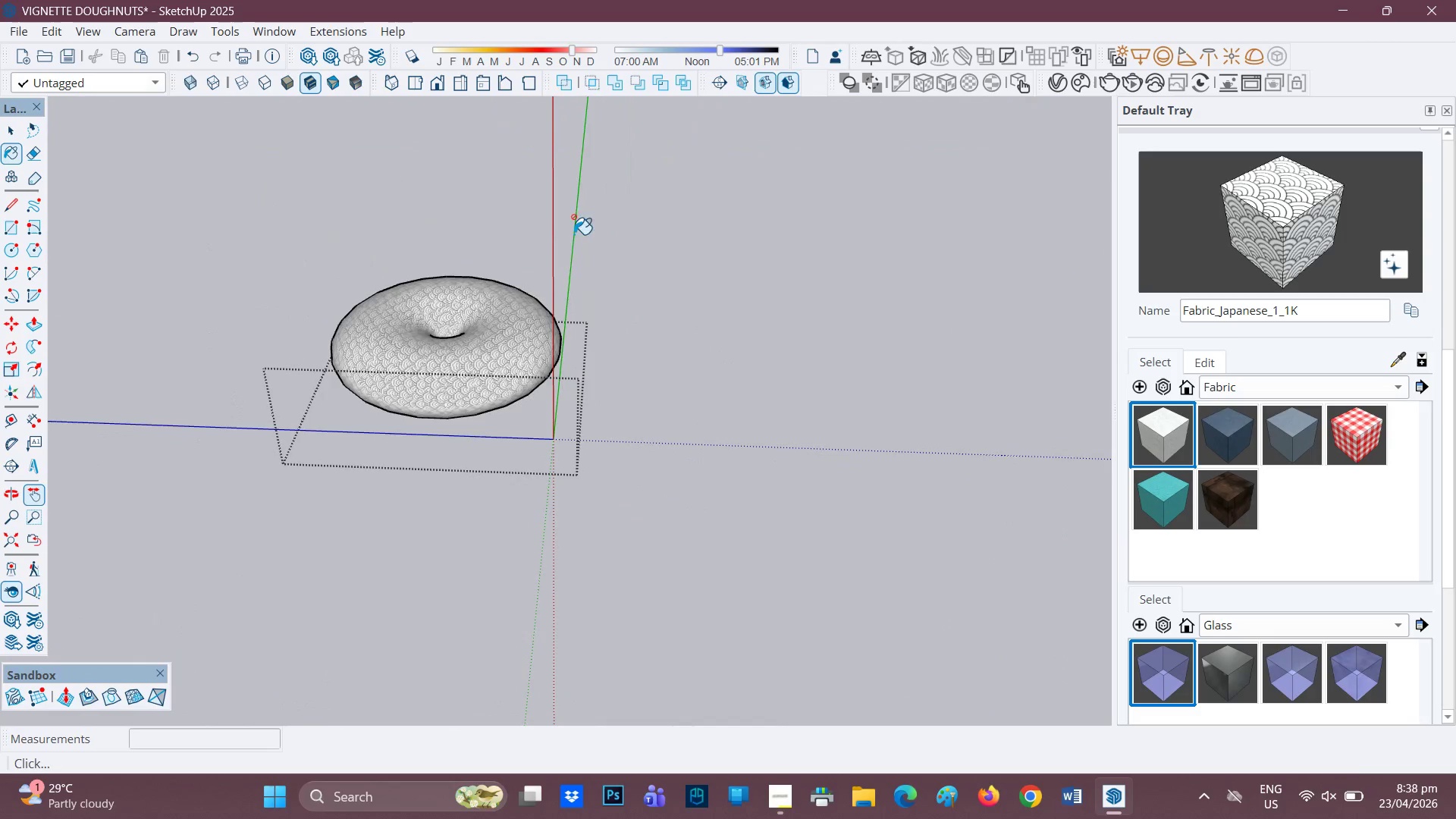 
scroll: coordinate [416, 392], scroll_direction: up, amount: 3.0
 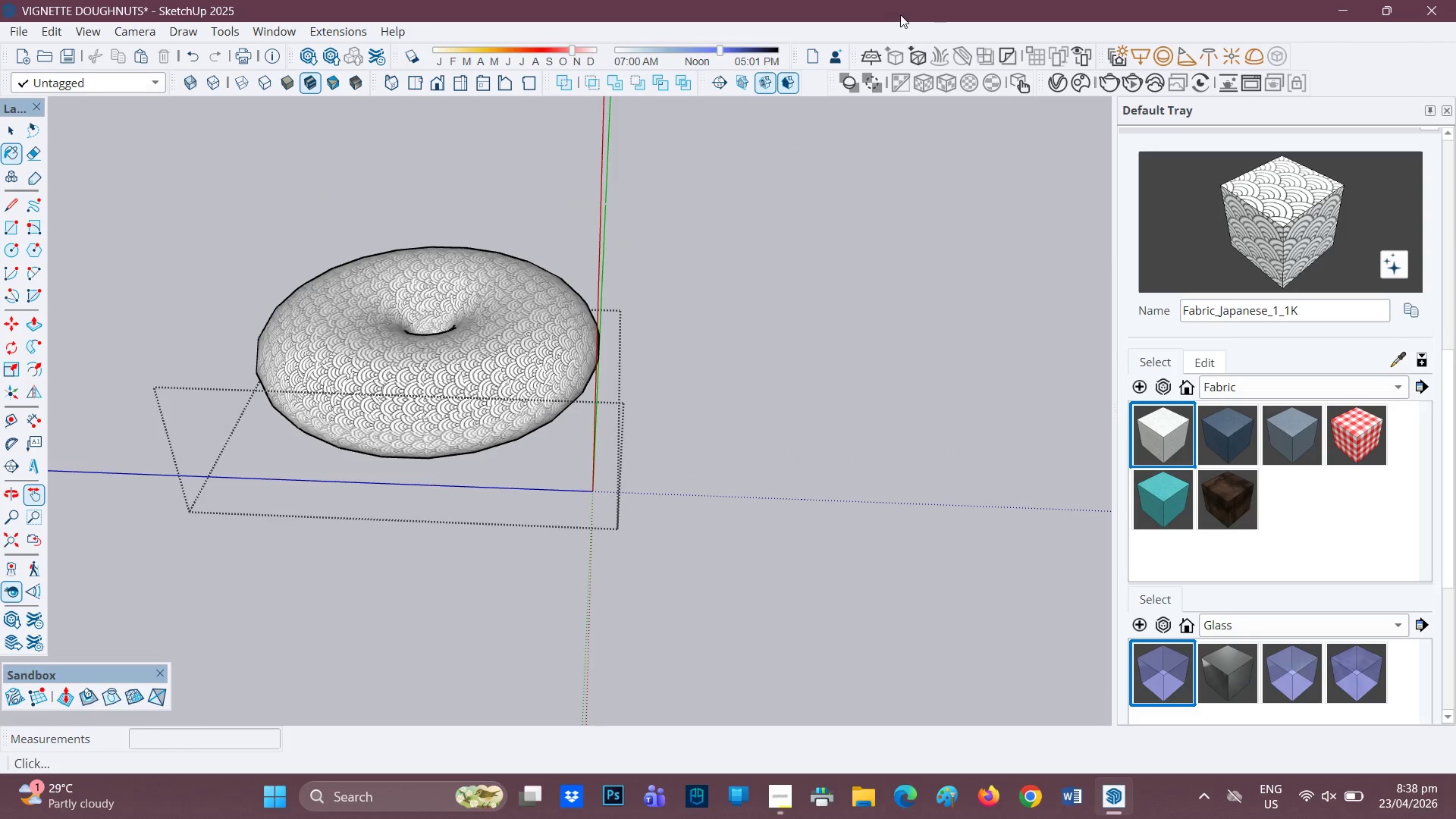 
key(Space)
 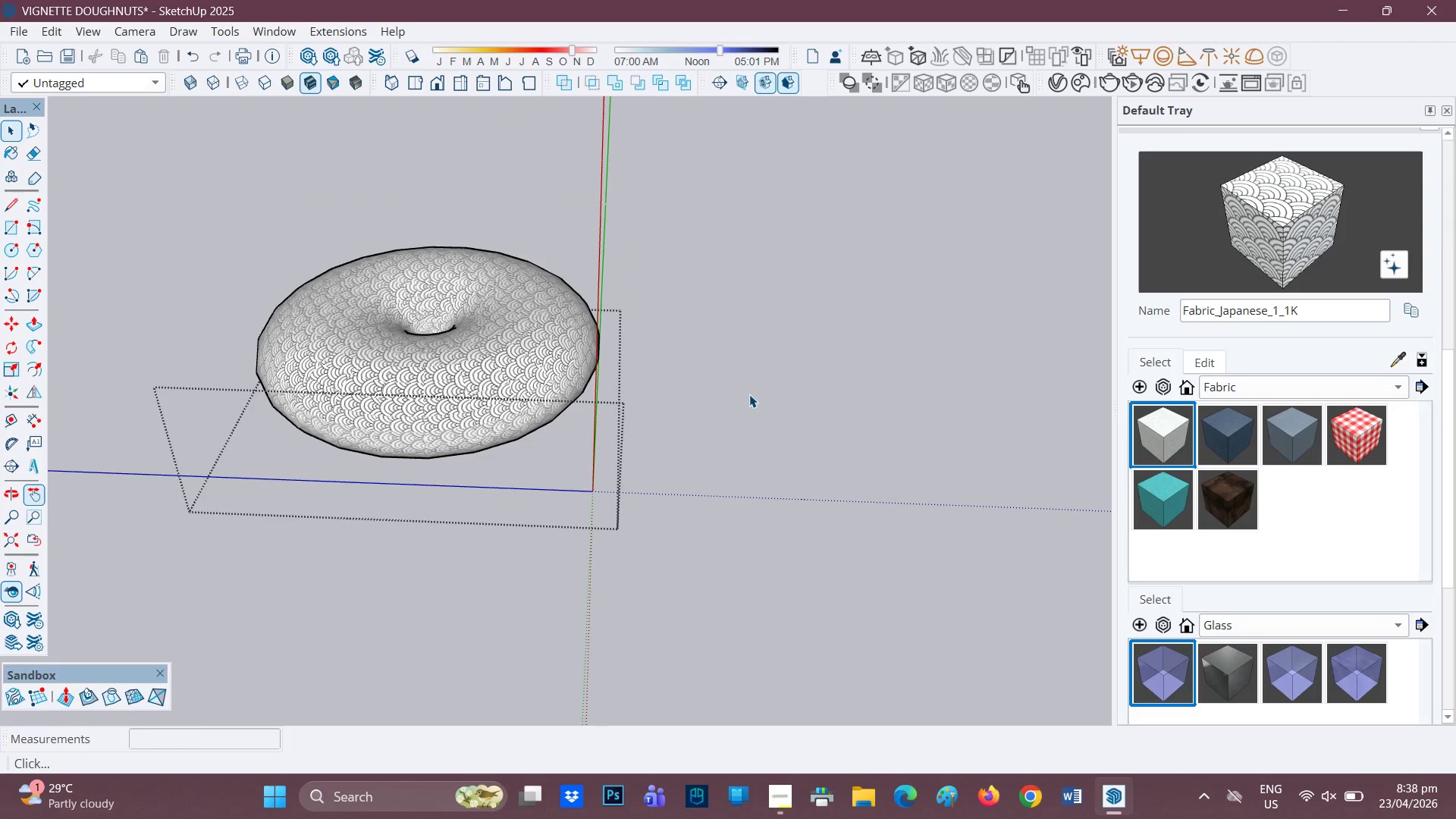 
left_click([749, 394])
 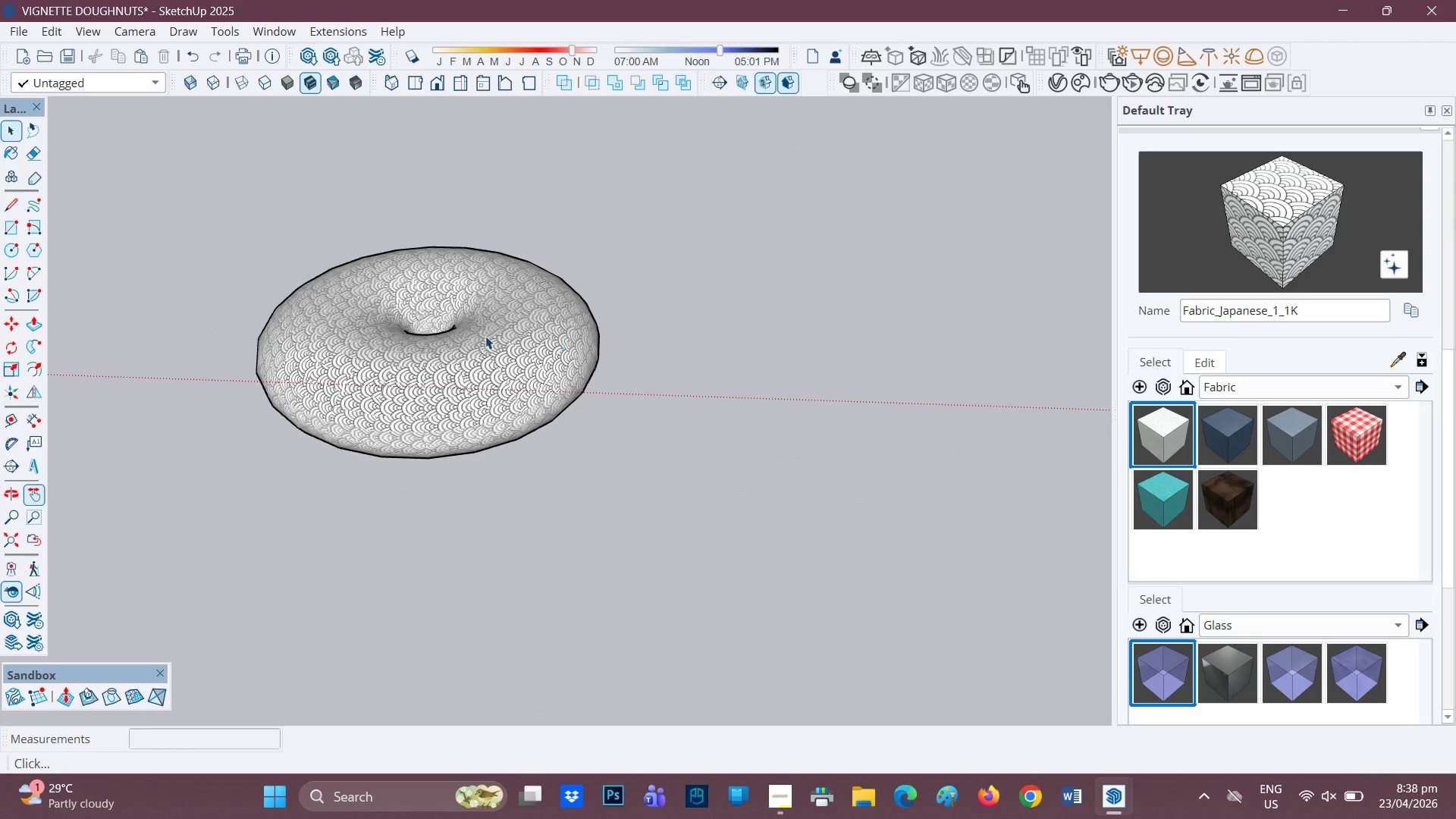 
scroll: coordinate [554, 283], scroll_direction: down, amount: 8.0
 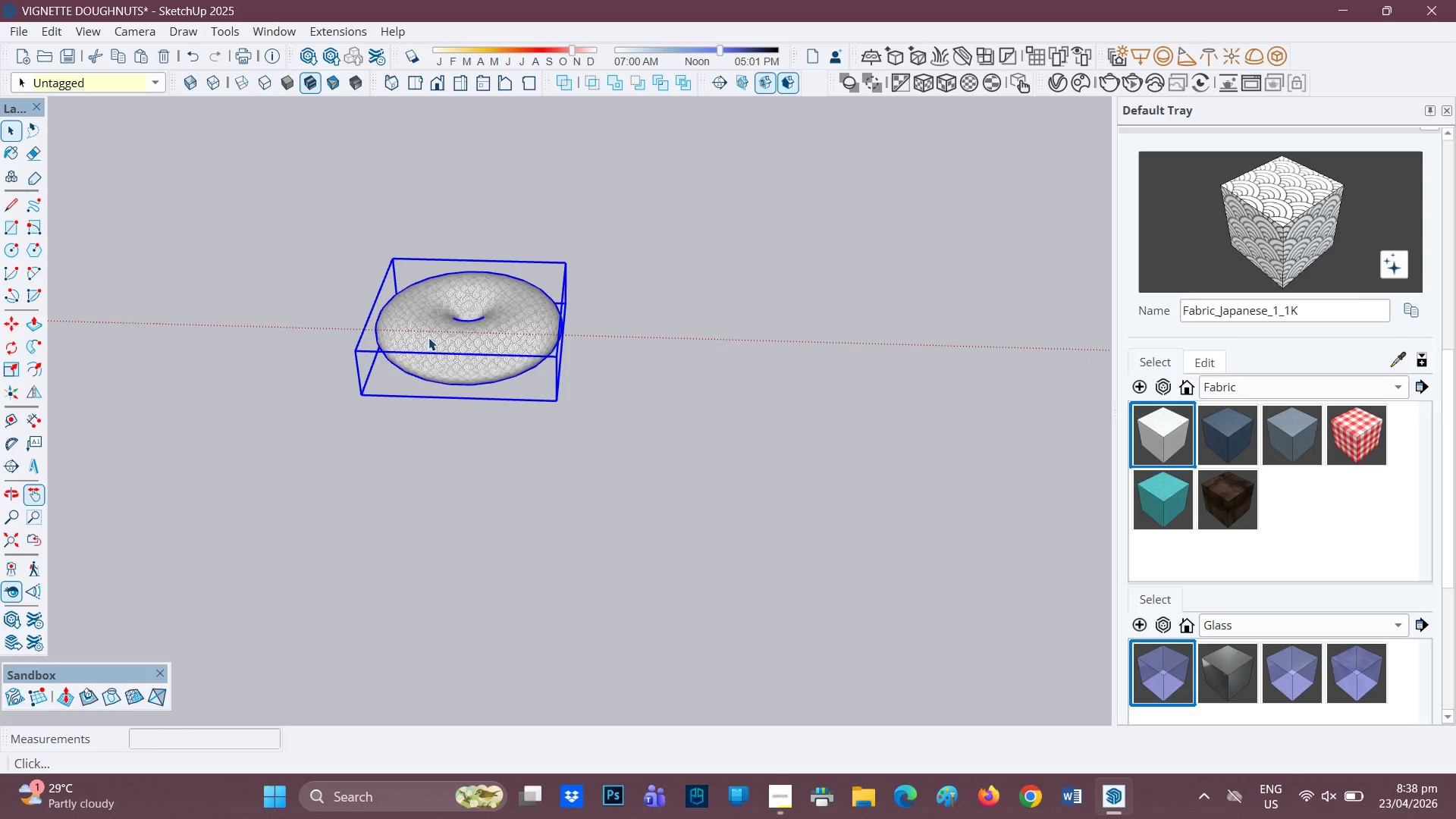 
key(Control+C)
 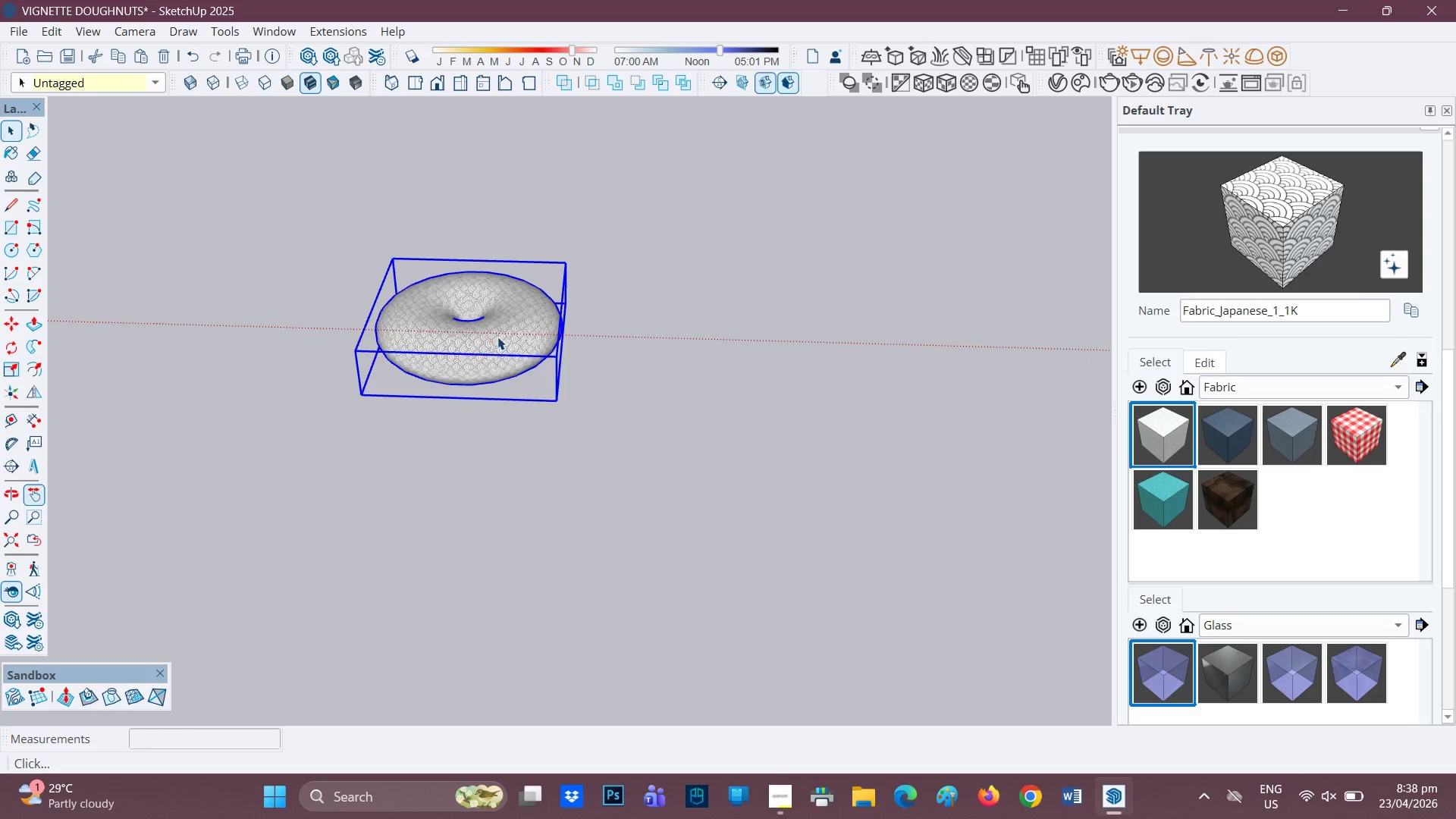 
key(H)
 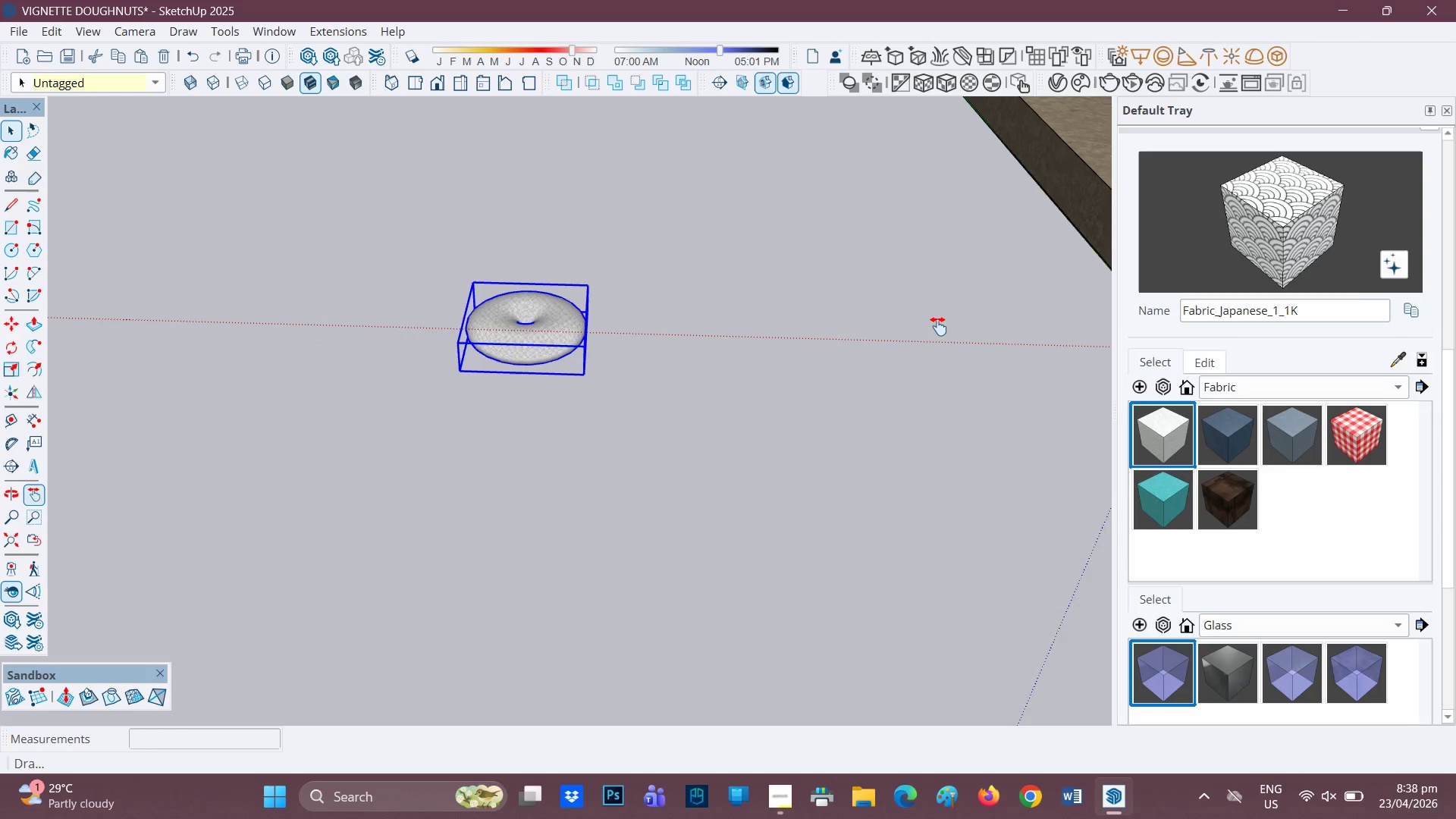 
scroll: coordinate [695, 328], scroll_direction: down, amount: 8.0
 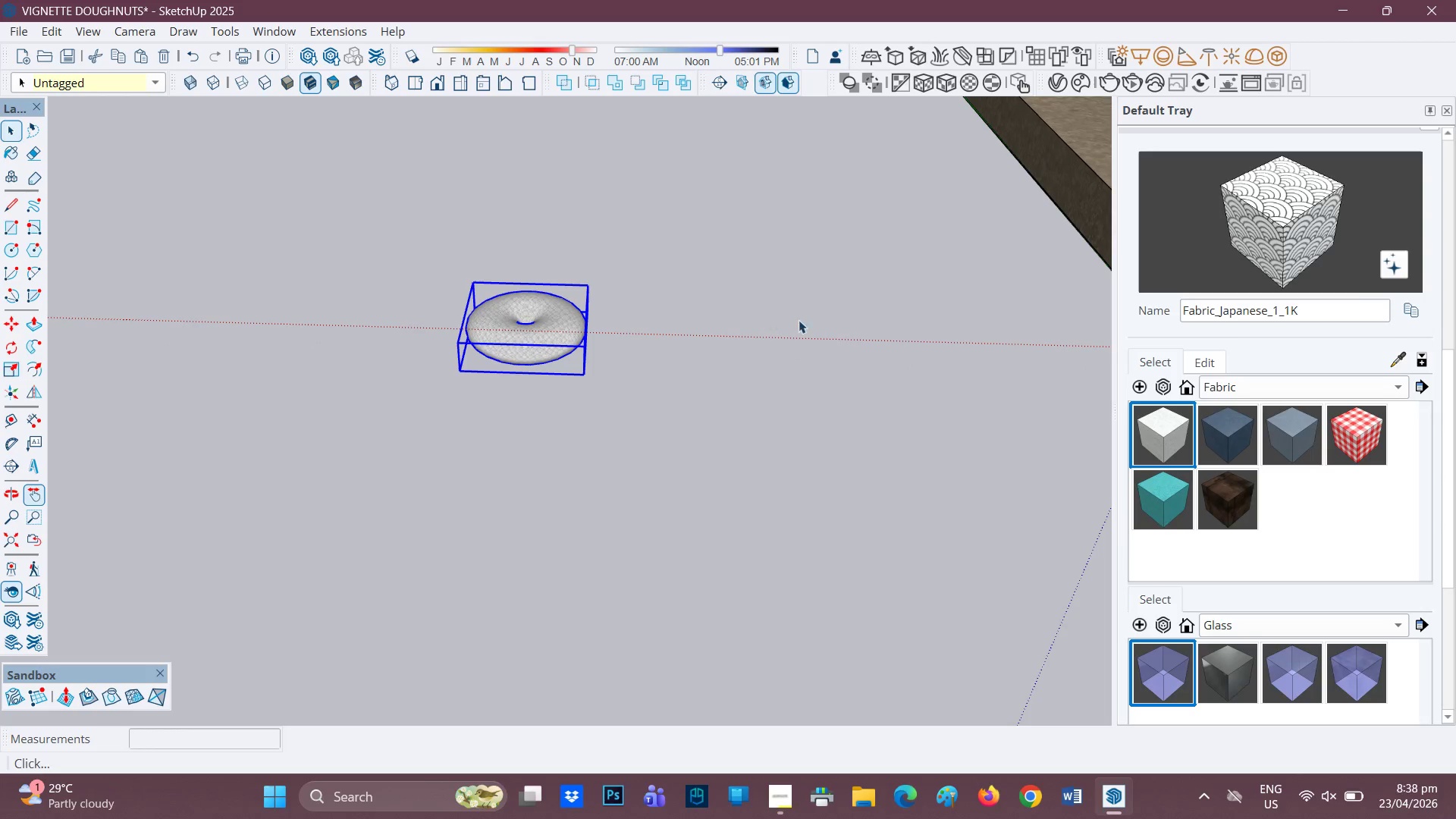 
left_click_drag(start_coordinate=[937, 326], to_coordinate=[223, 438])
 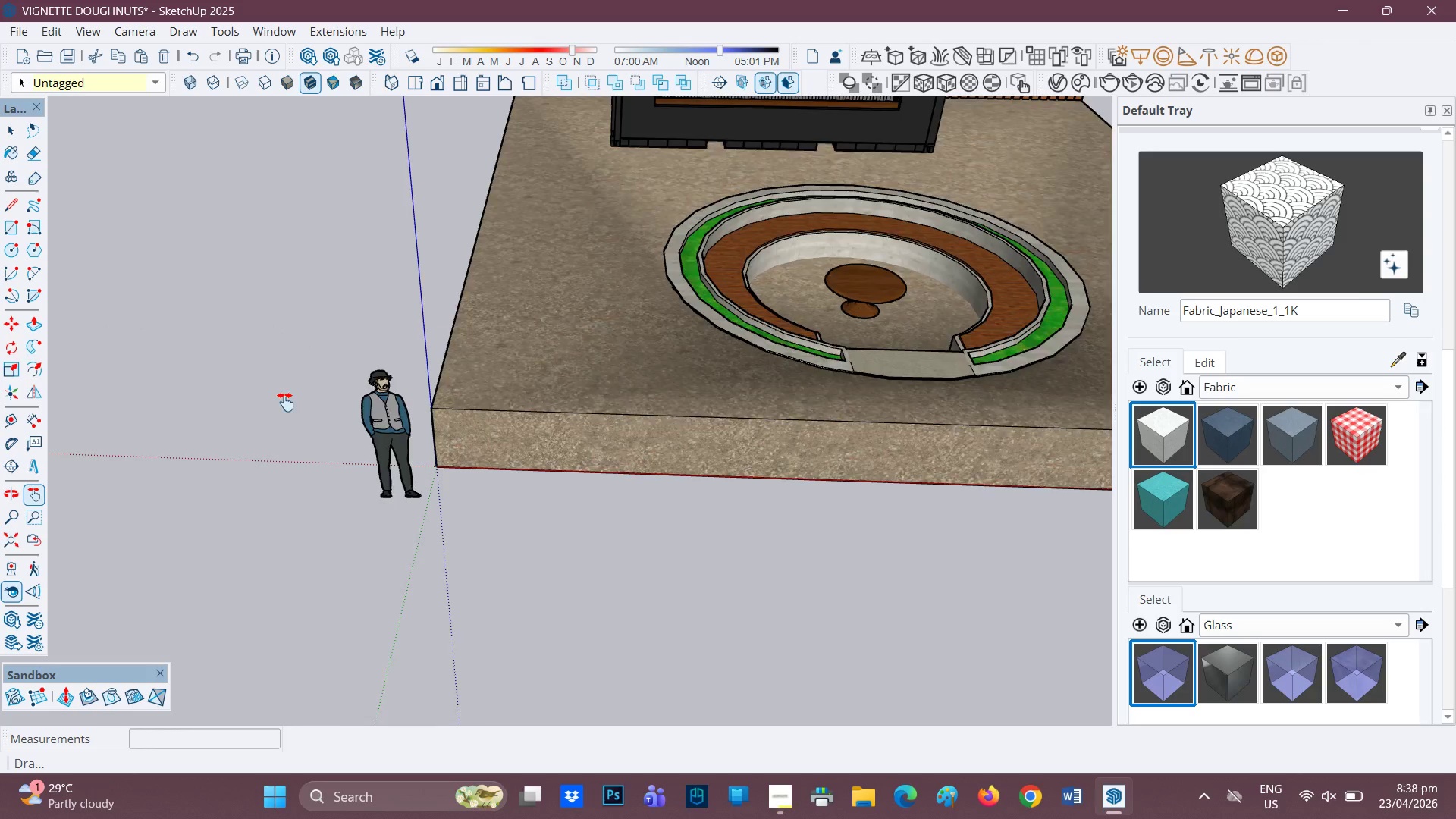 
scroll: coordinate [400, 387], scroll_direction: down, amount: 4.0
 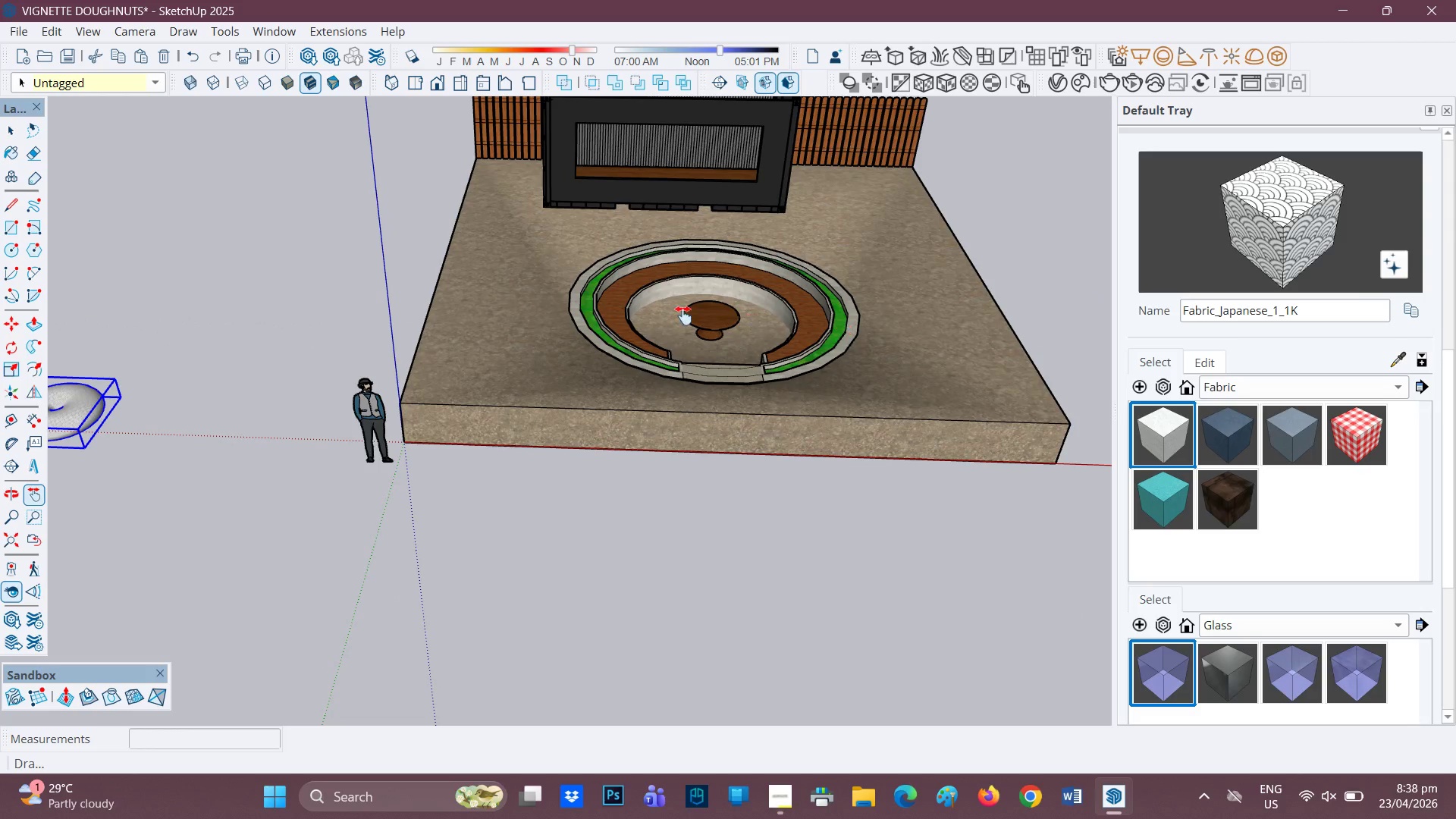 
left_click_drag(start_coordinate=[681, 321], to_coordinate=[493, 460])
 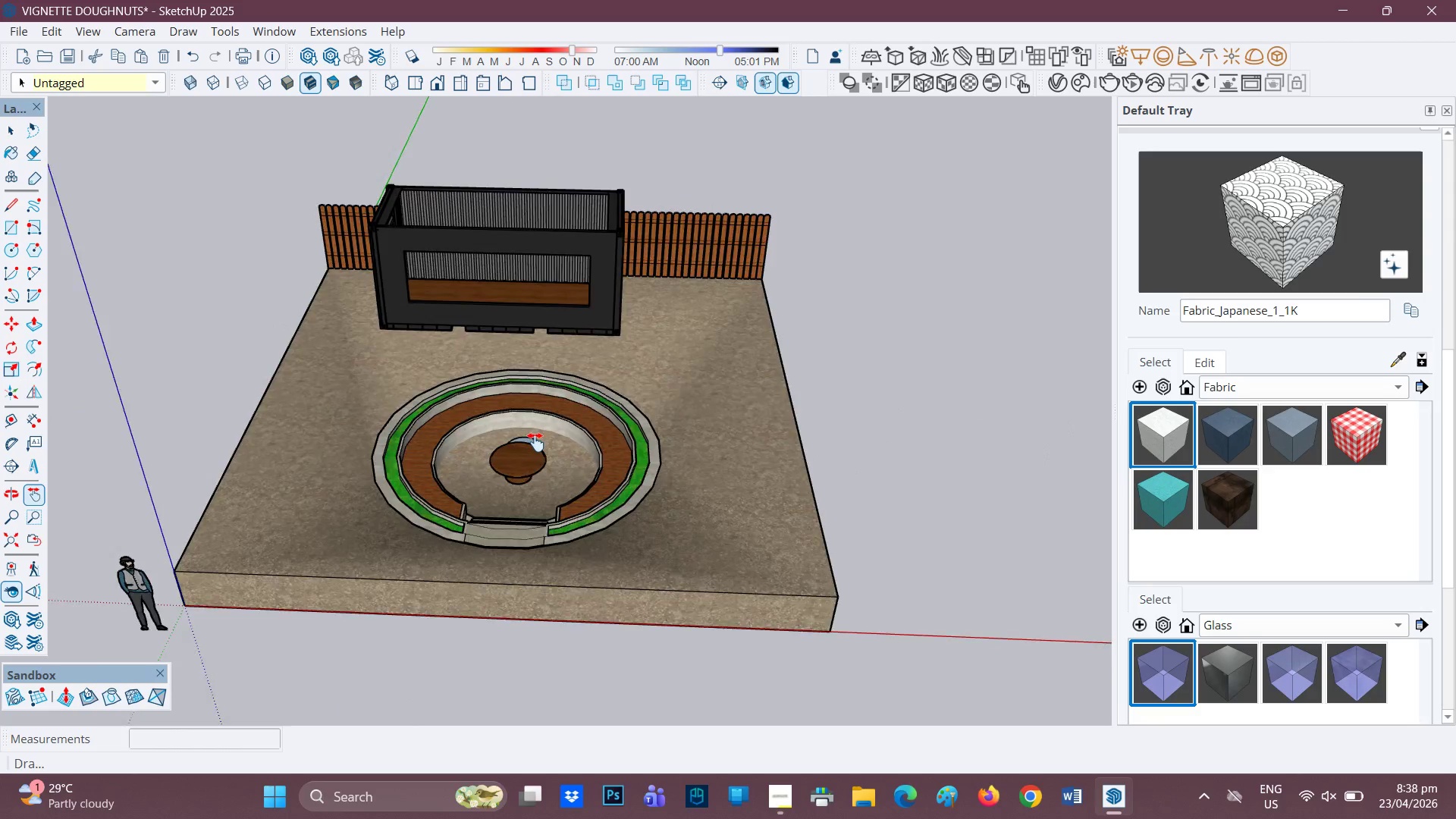 
scroll: coordinate [507, 453], scroll_direction: up, amount: 11.0
 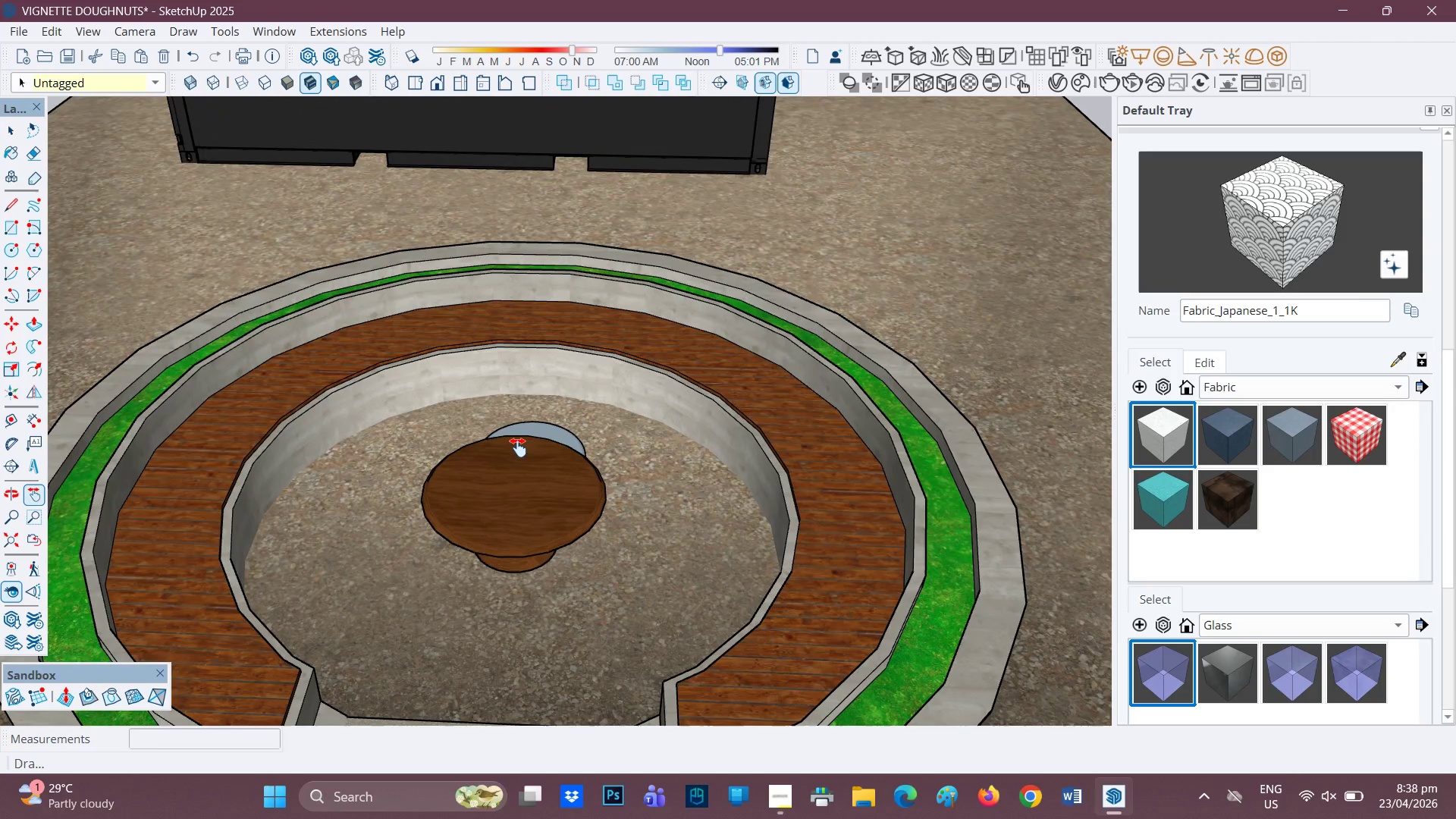 
key(Control+V)
 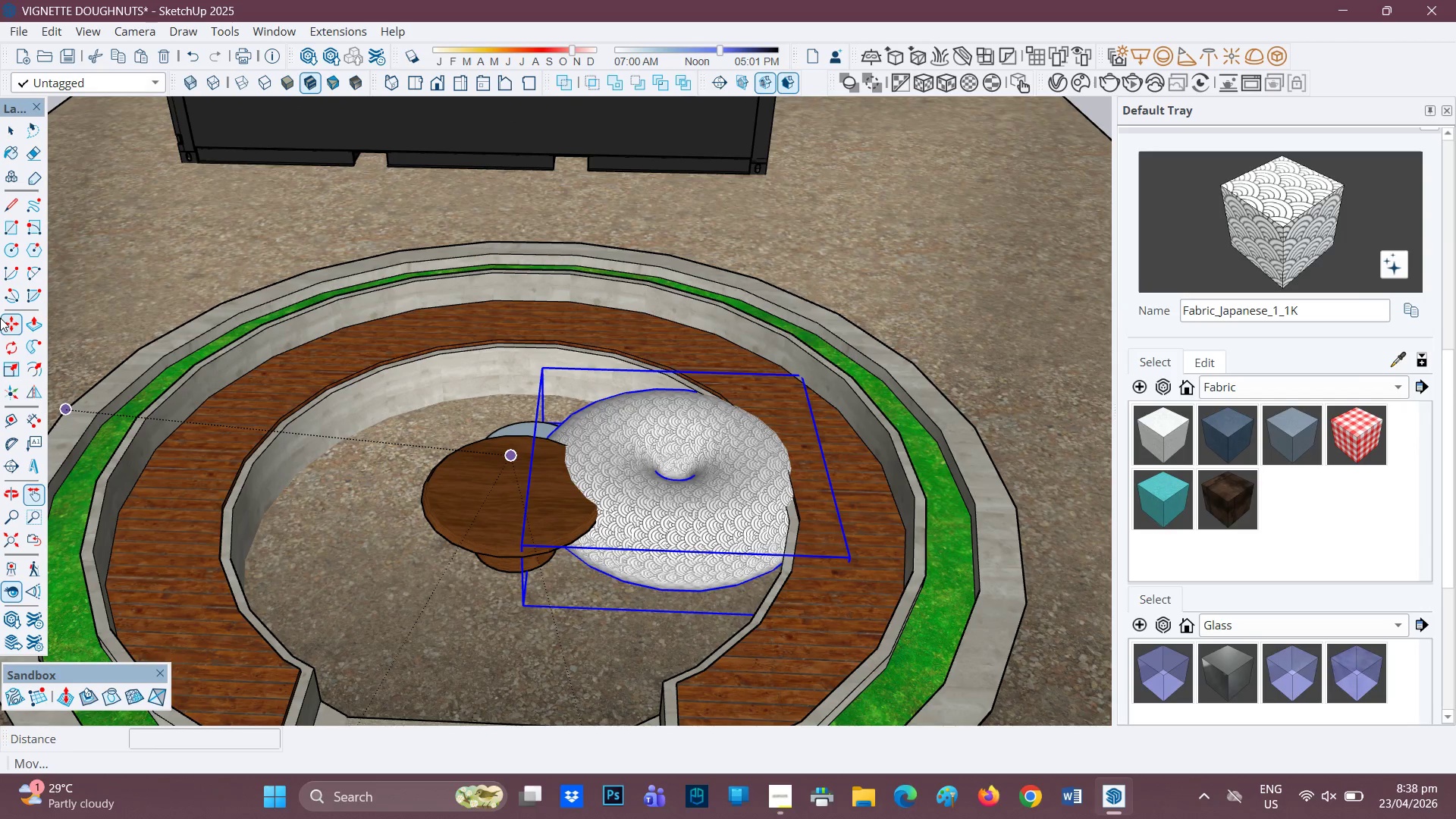 
left_click([3, 369])
 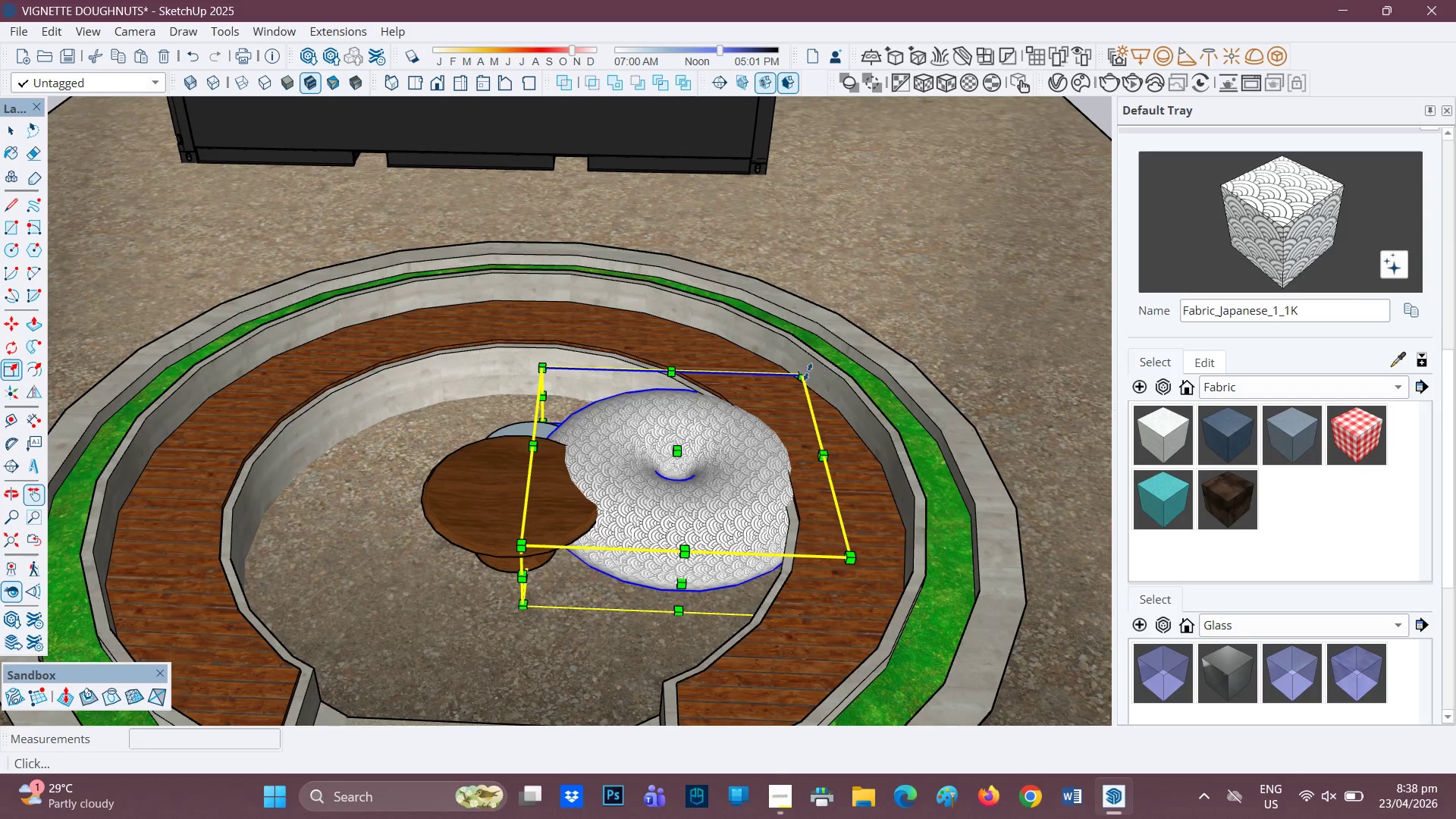 
left_click([798, 372])
 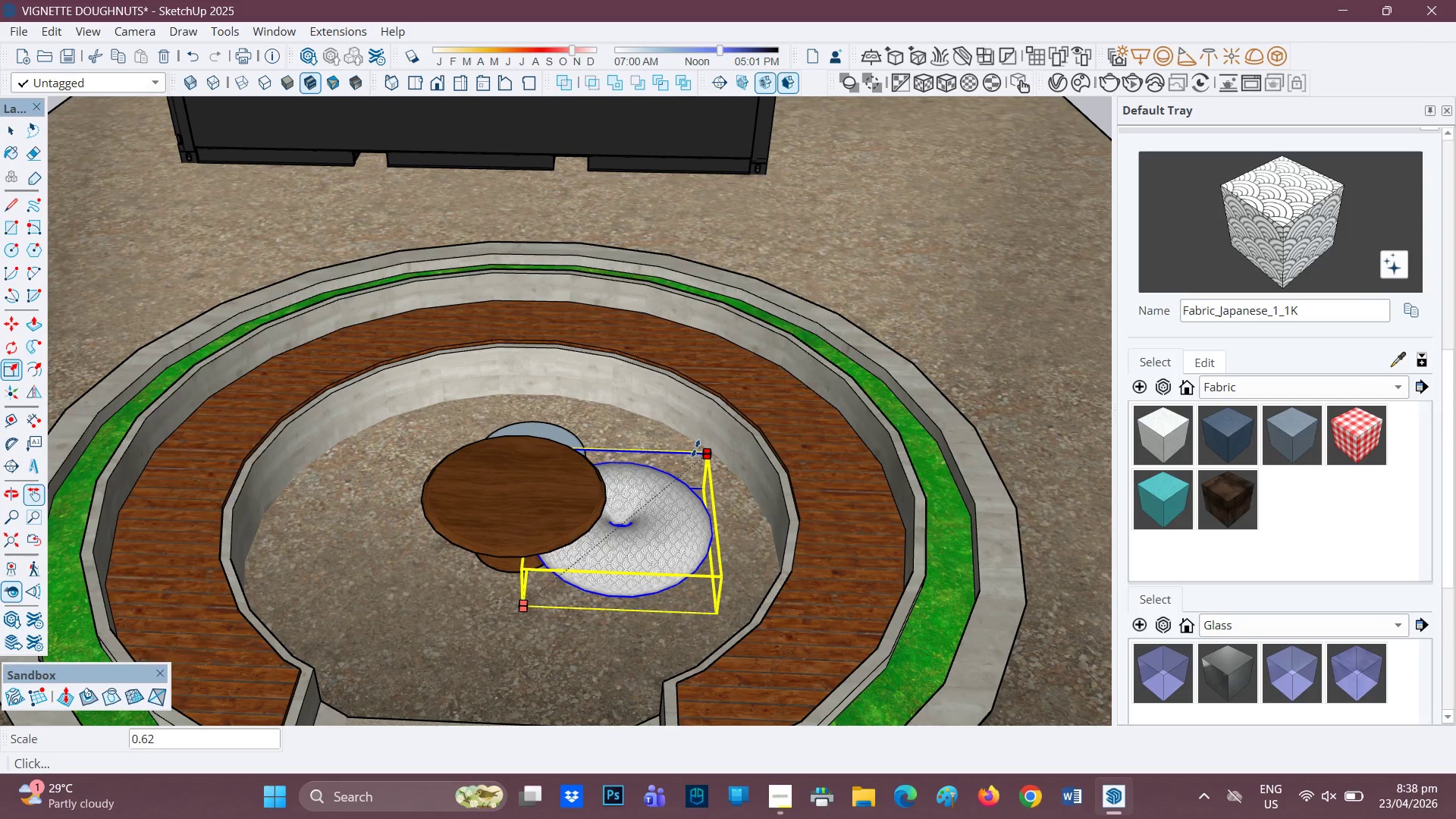 